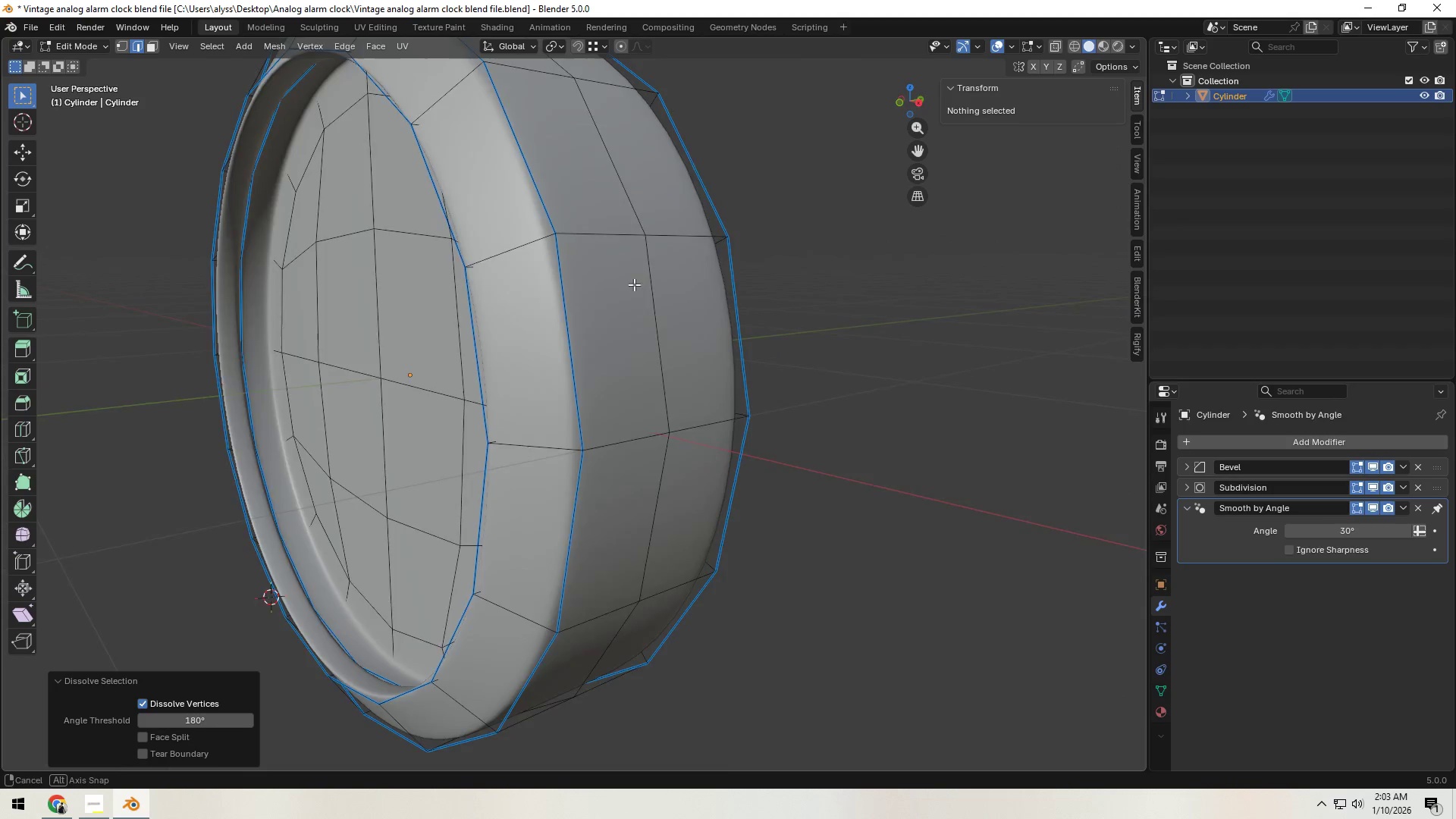 
key(Control+R)
 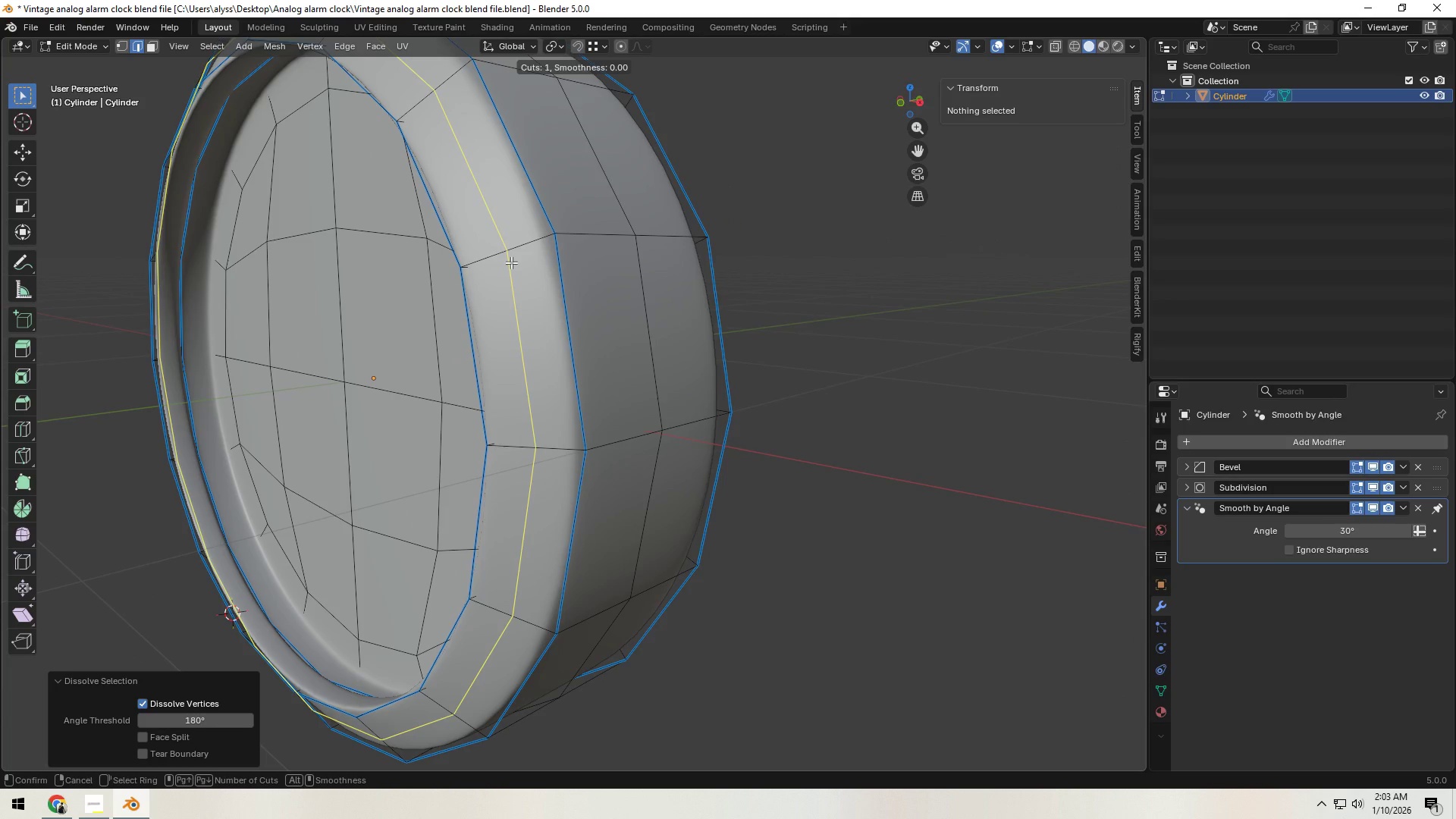 
wait(7.81)
 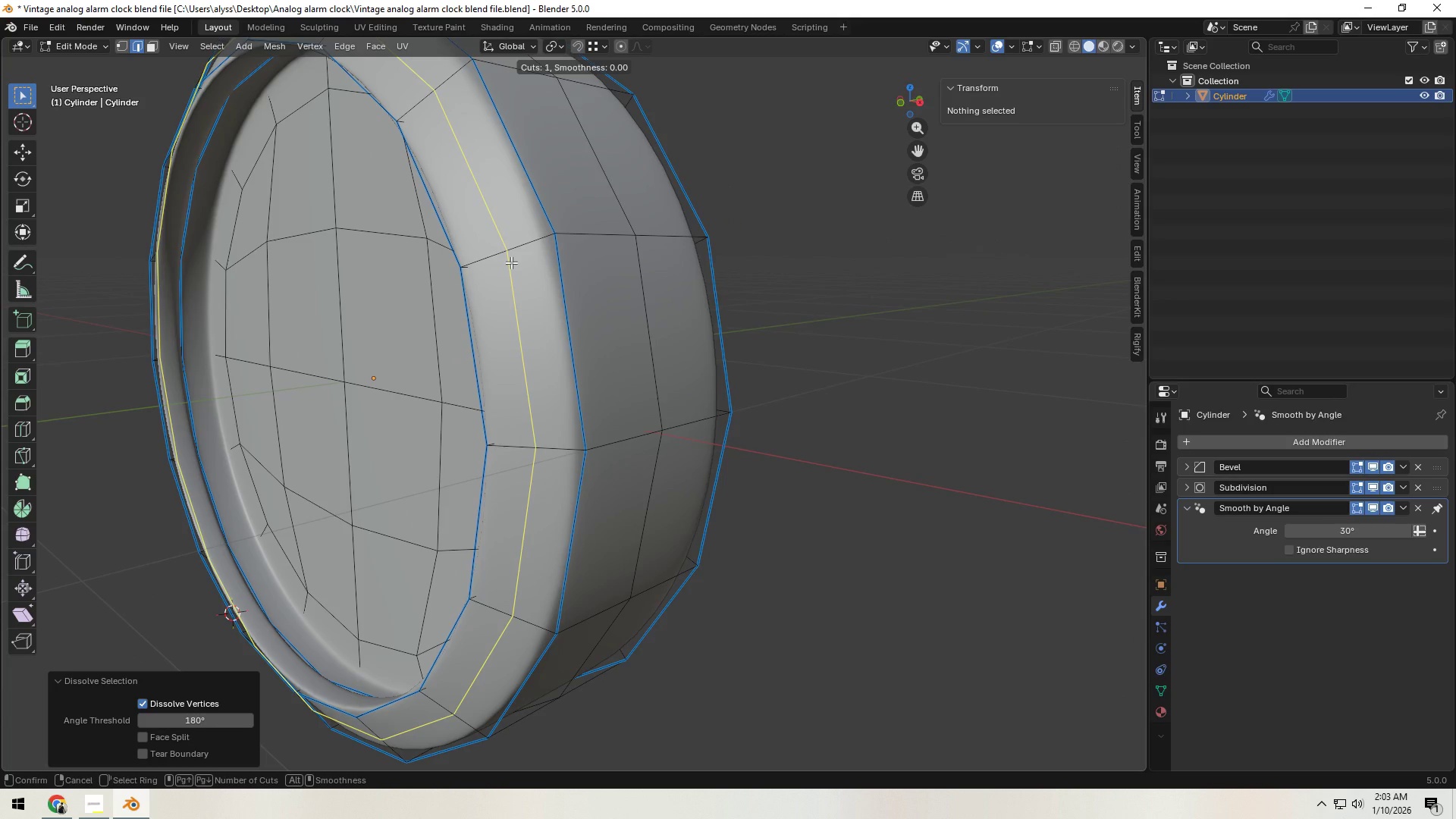 
left_click([511, 262])
 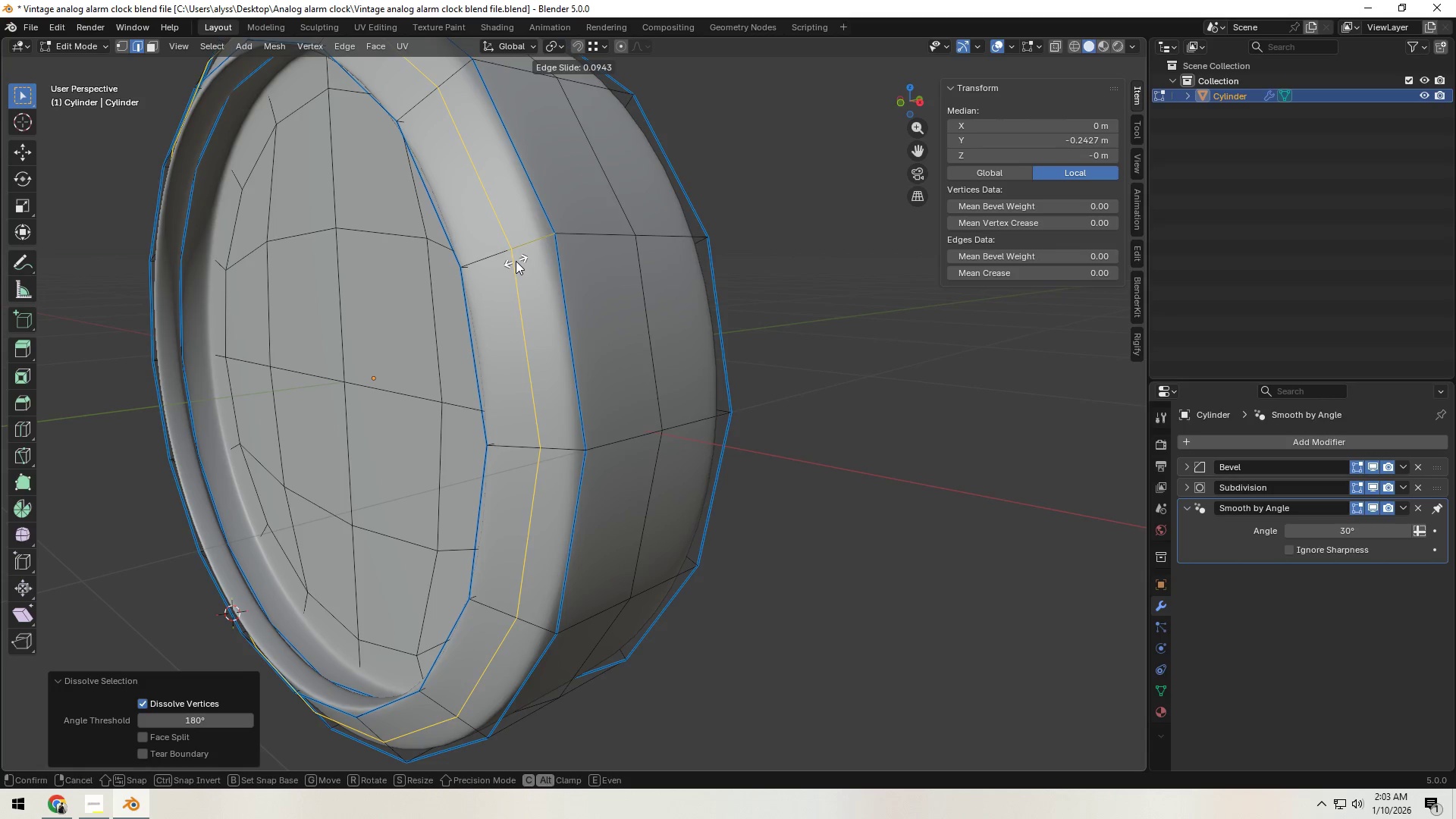 
left_click([516, 261])
 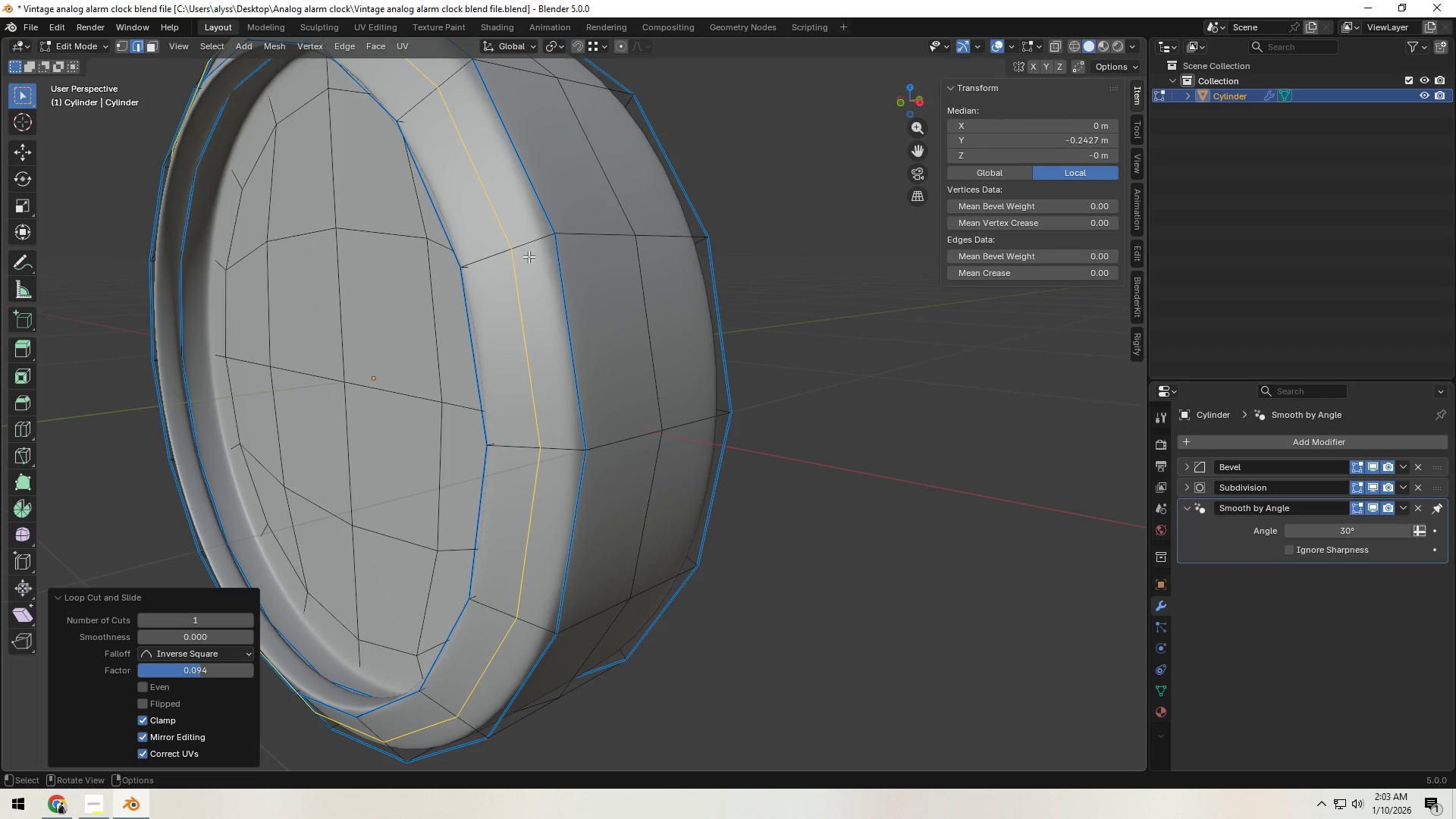 
key(Control+R)
 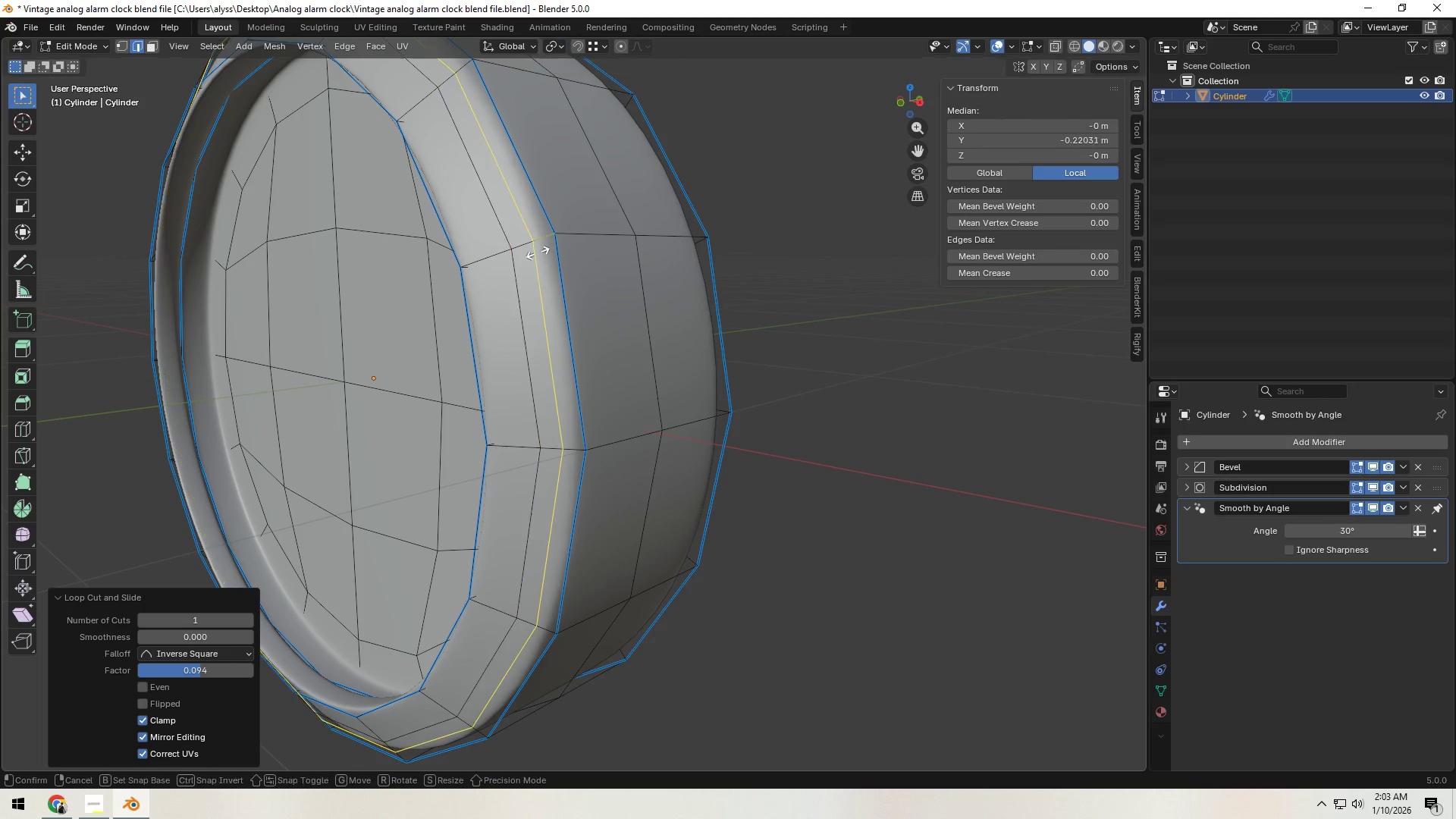 
left_click([538, 253])
 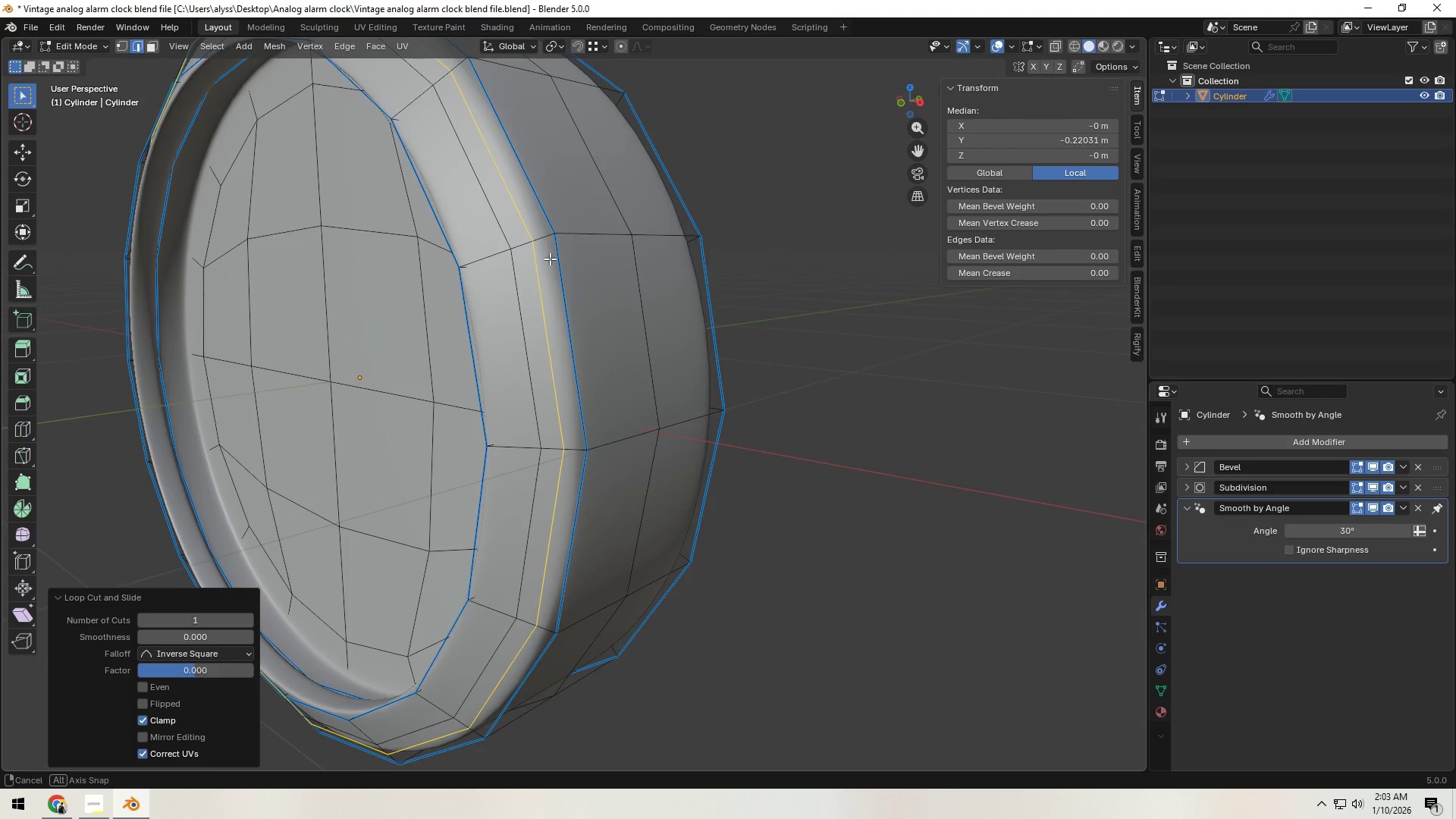 
right_click([538, 253])
 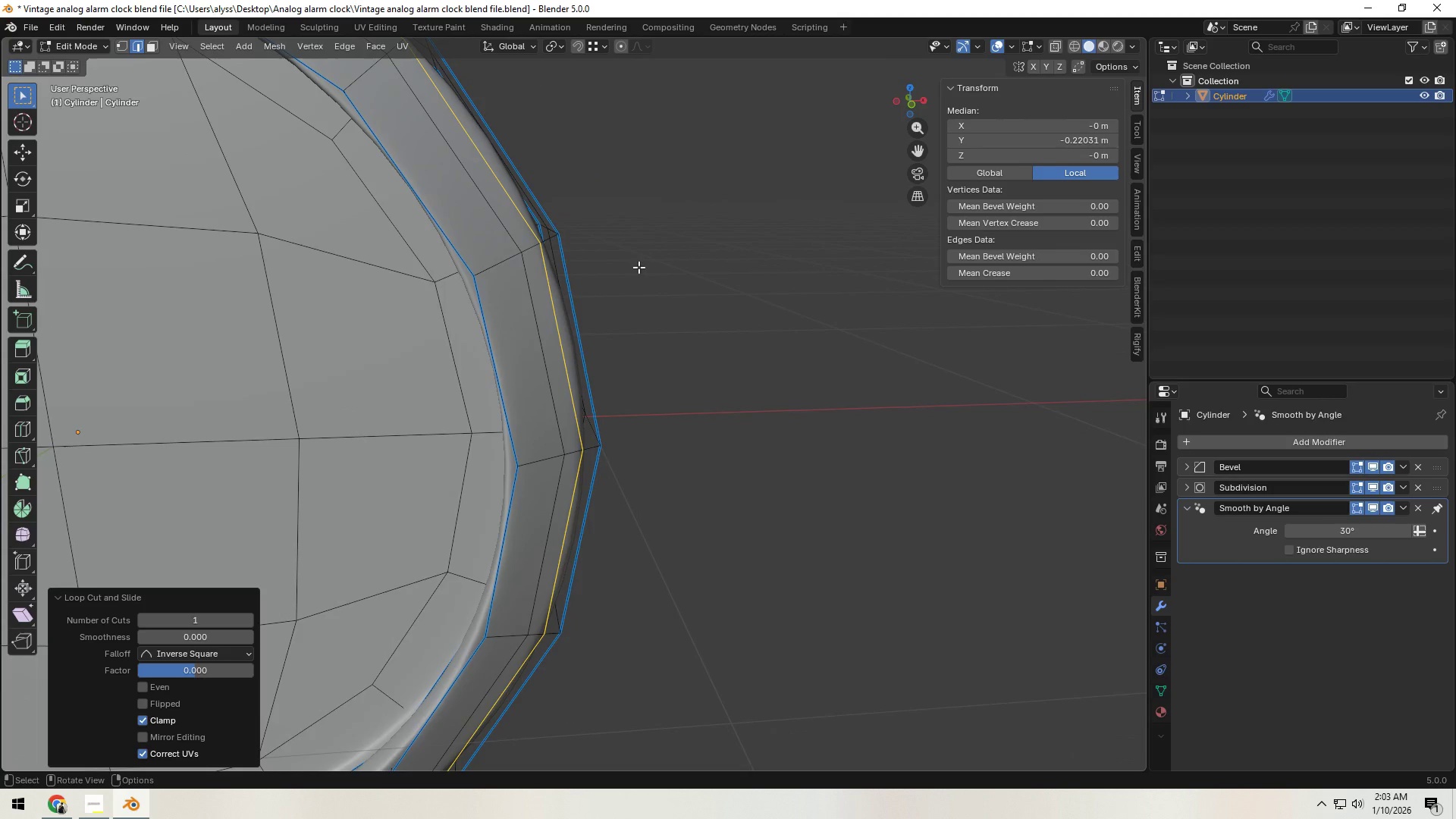 
hold_key(key=ControlLeft, duration=1.5)
 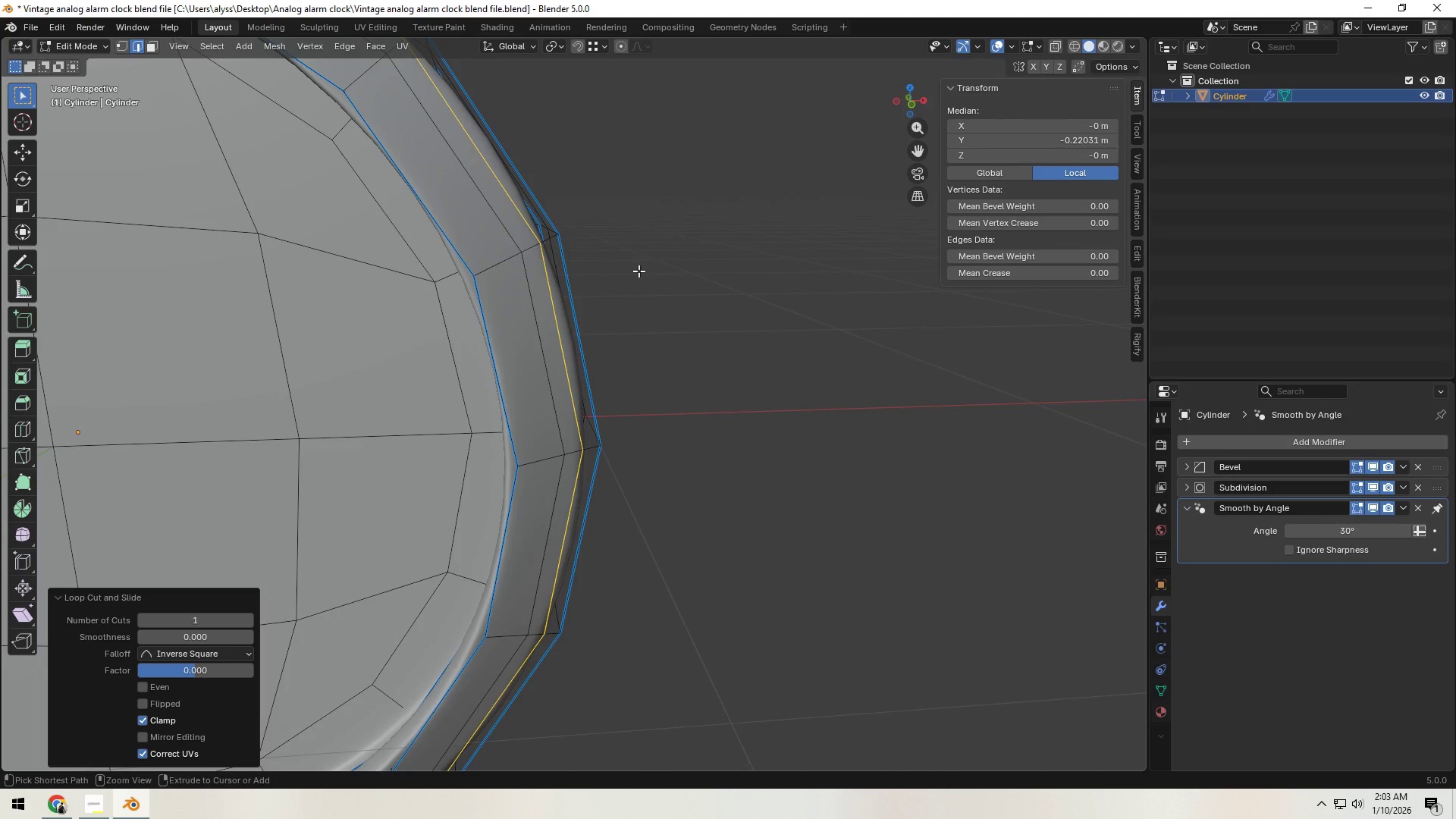 
key(Control+ControlLeft)
 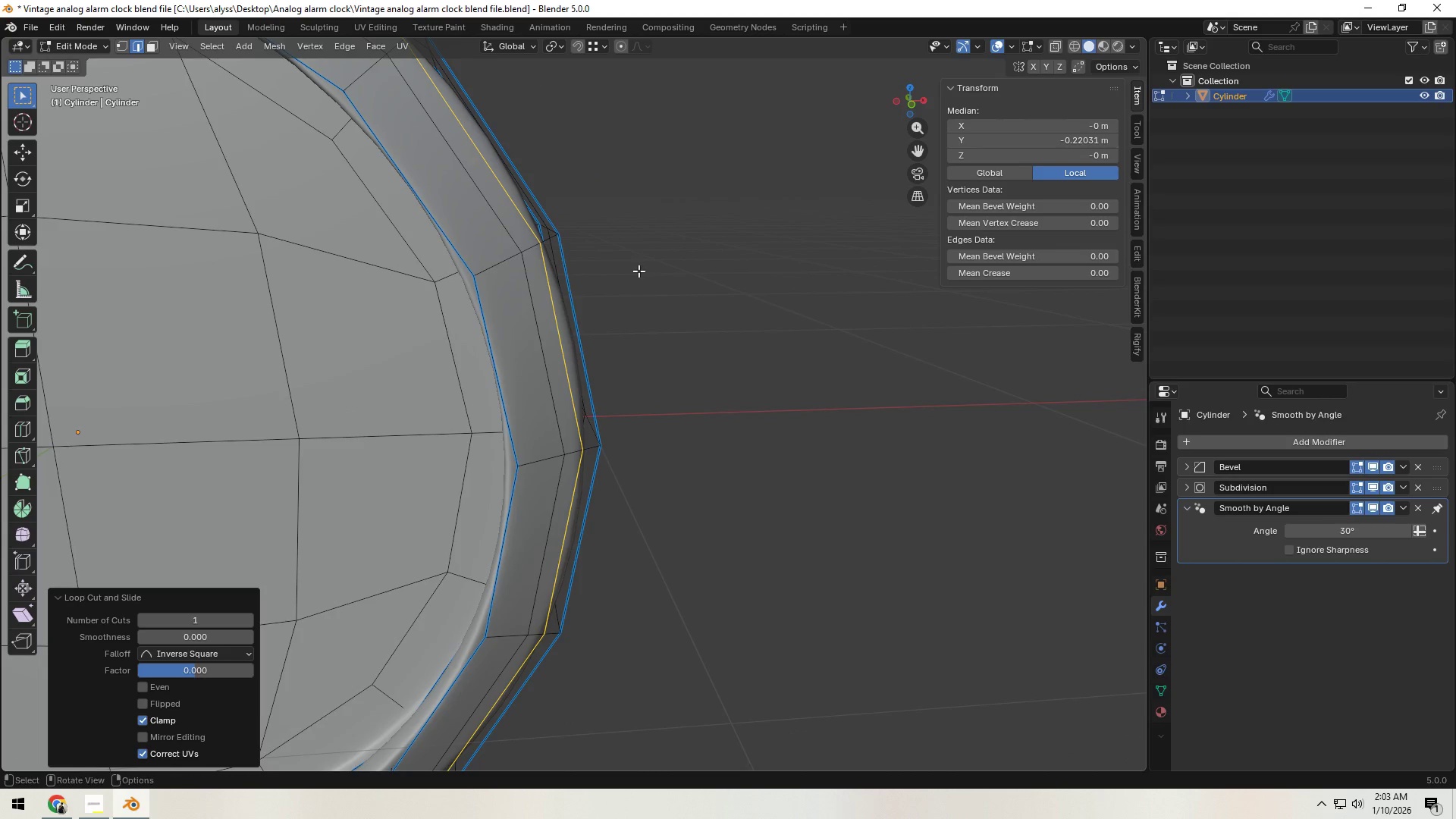 
key(Control+ControlLeft)
 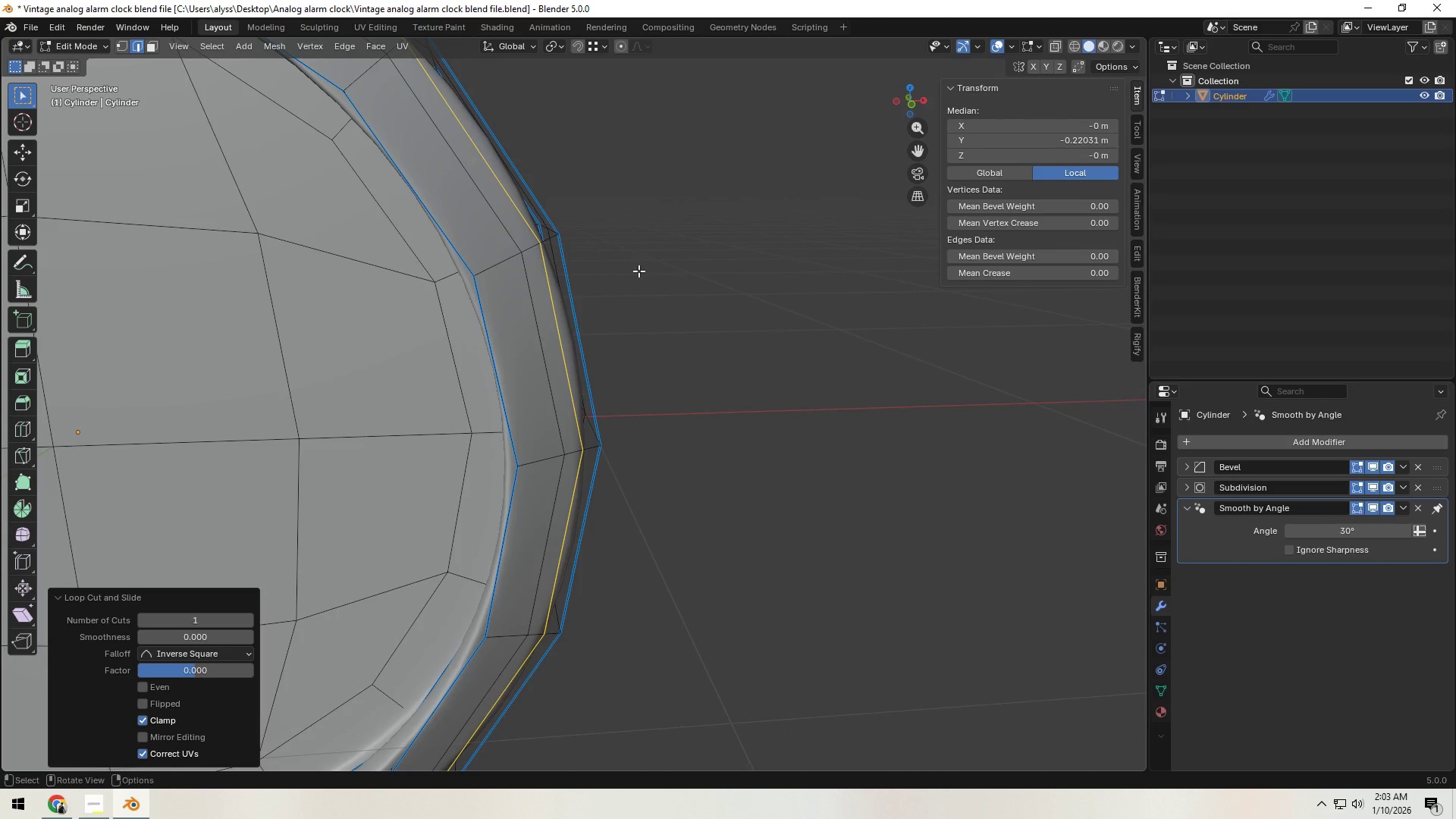 
key(Control+ControlLeft)
 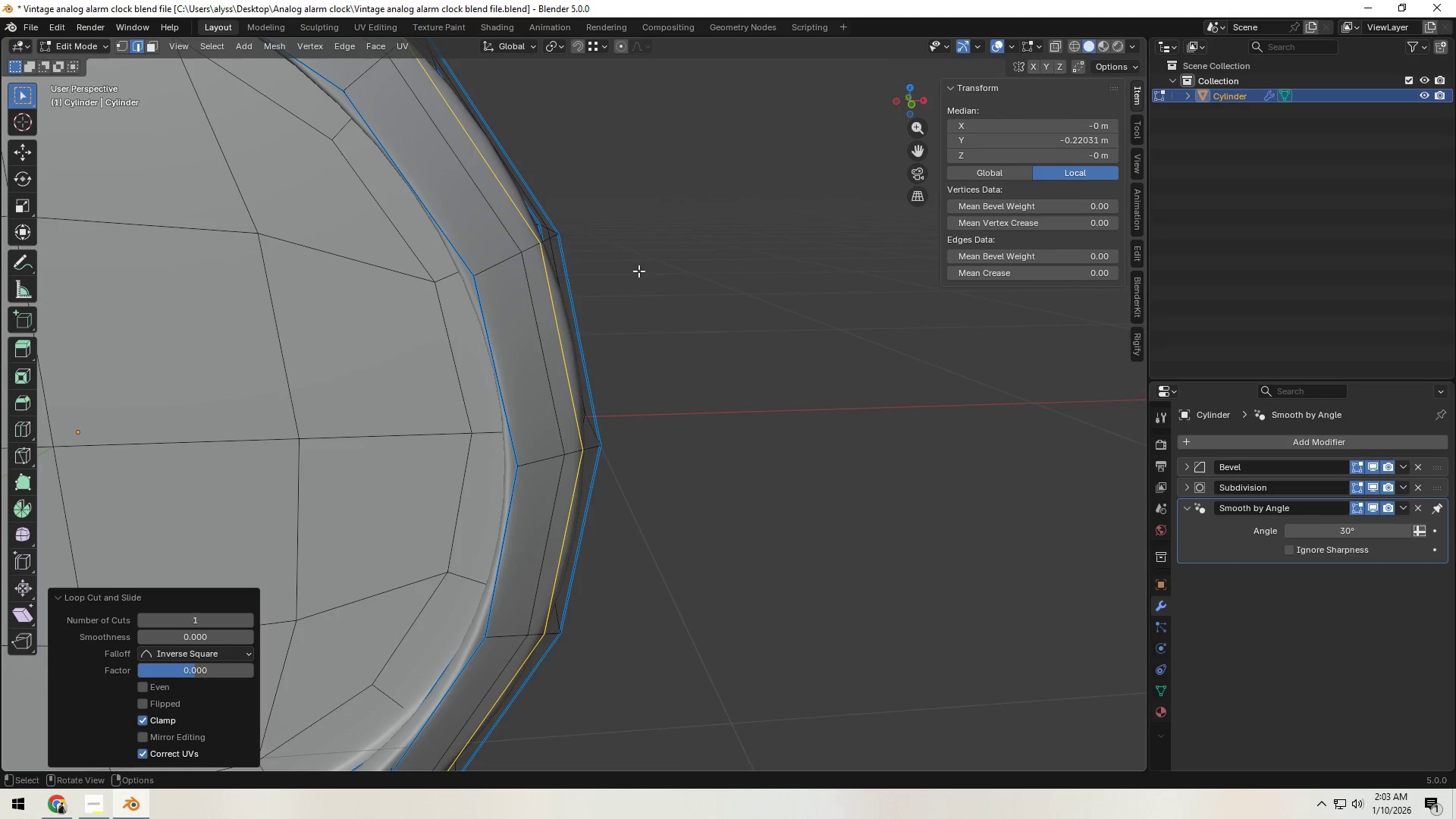 
key(Control+ControlLeft)
 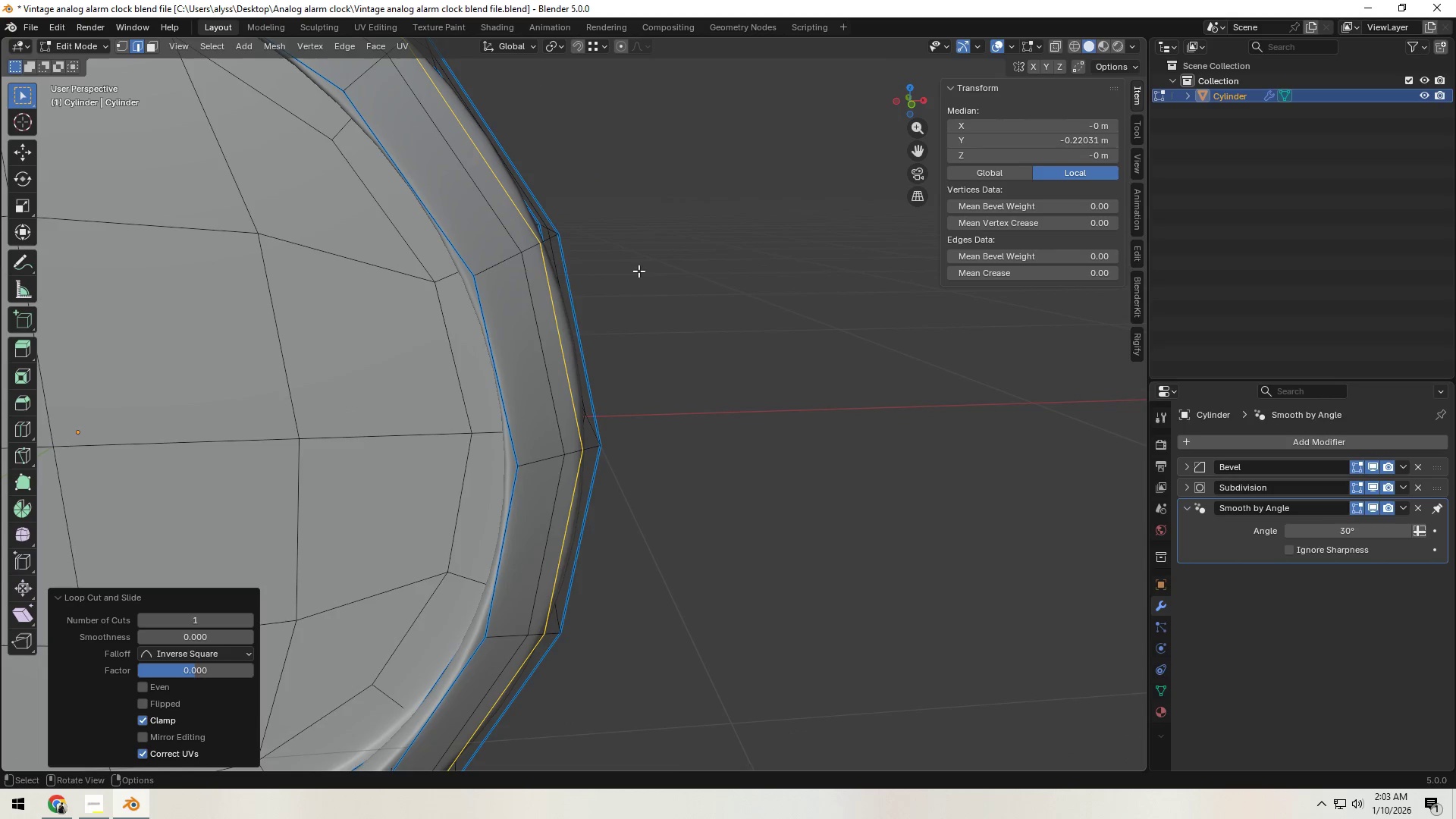 
key(Control+ControlLeft)
 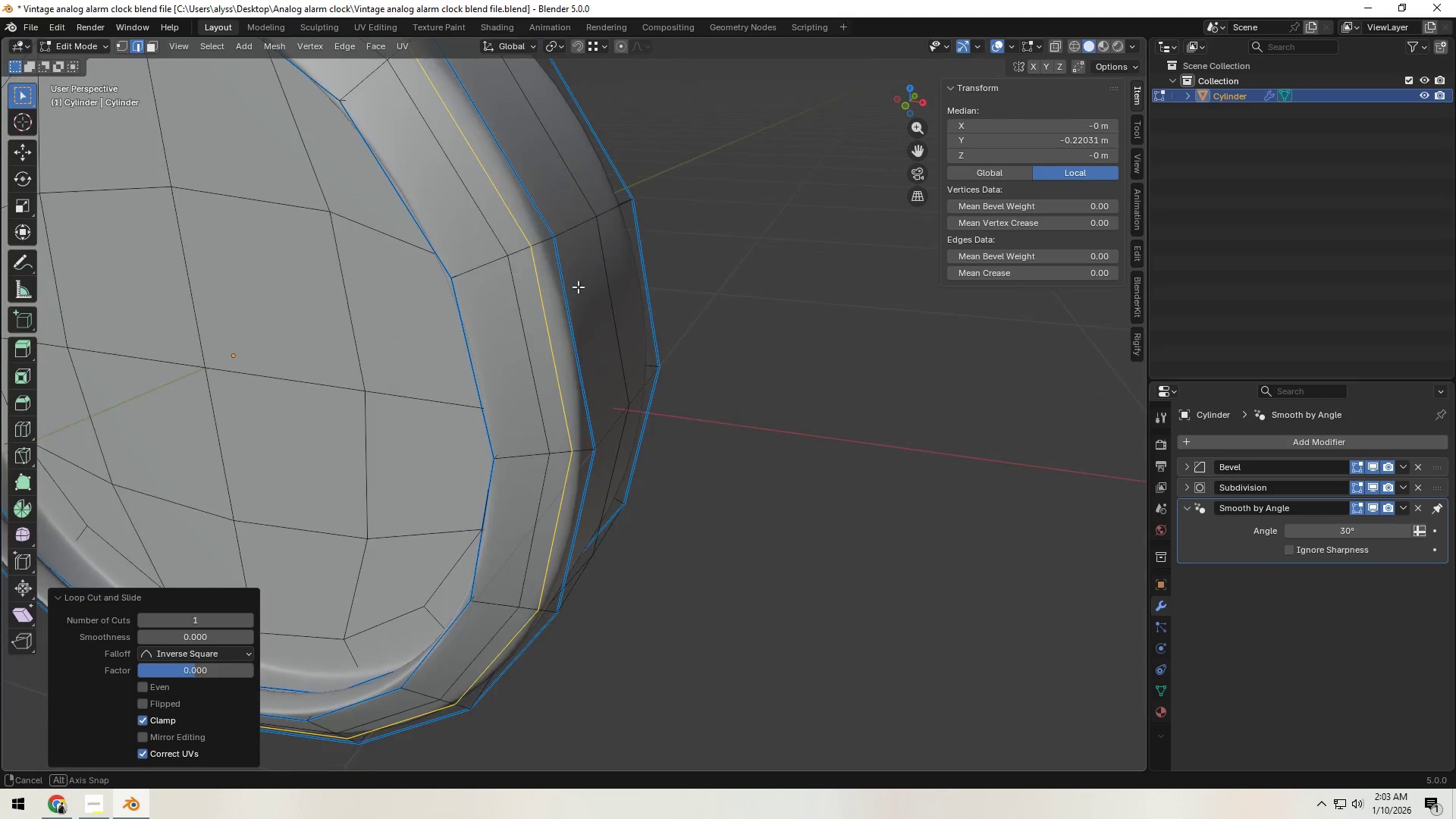 
scroll: coordinate [548, 286], scroll_direction: up, amount: 3.0
 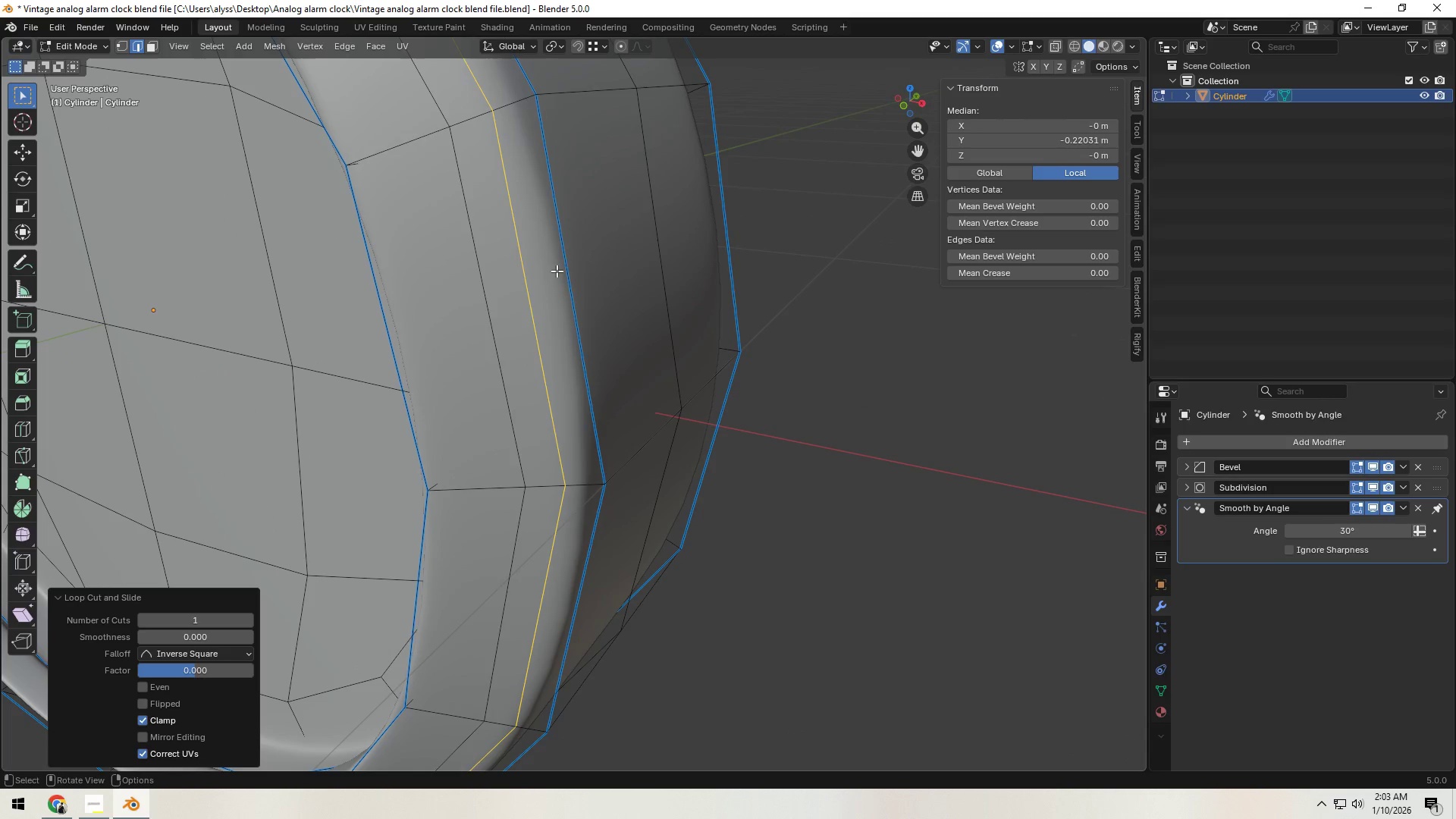 
hold_key(key=ShiftLeft, duration=0.52)
 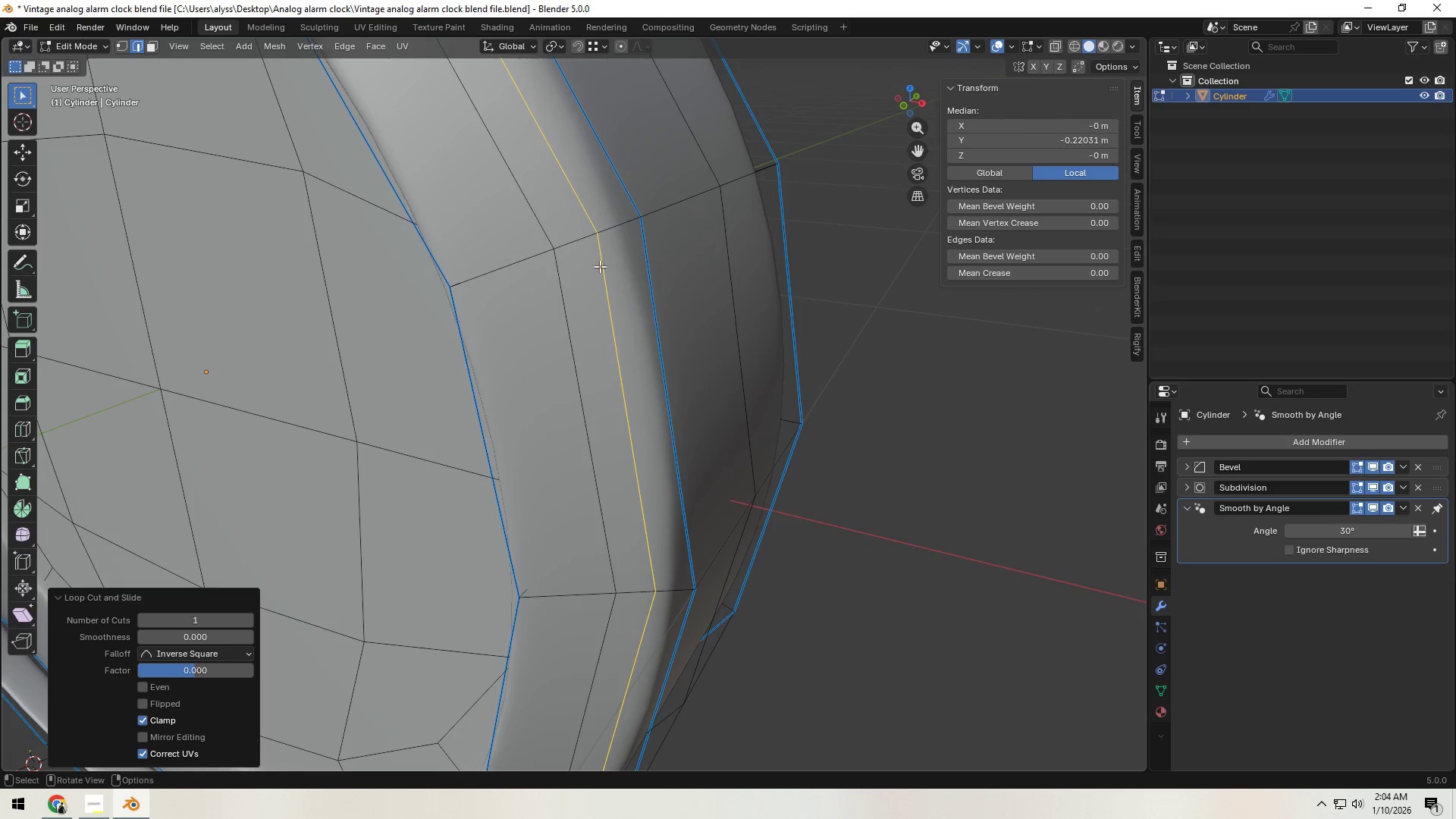 
key(1)
 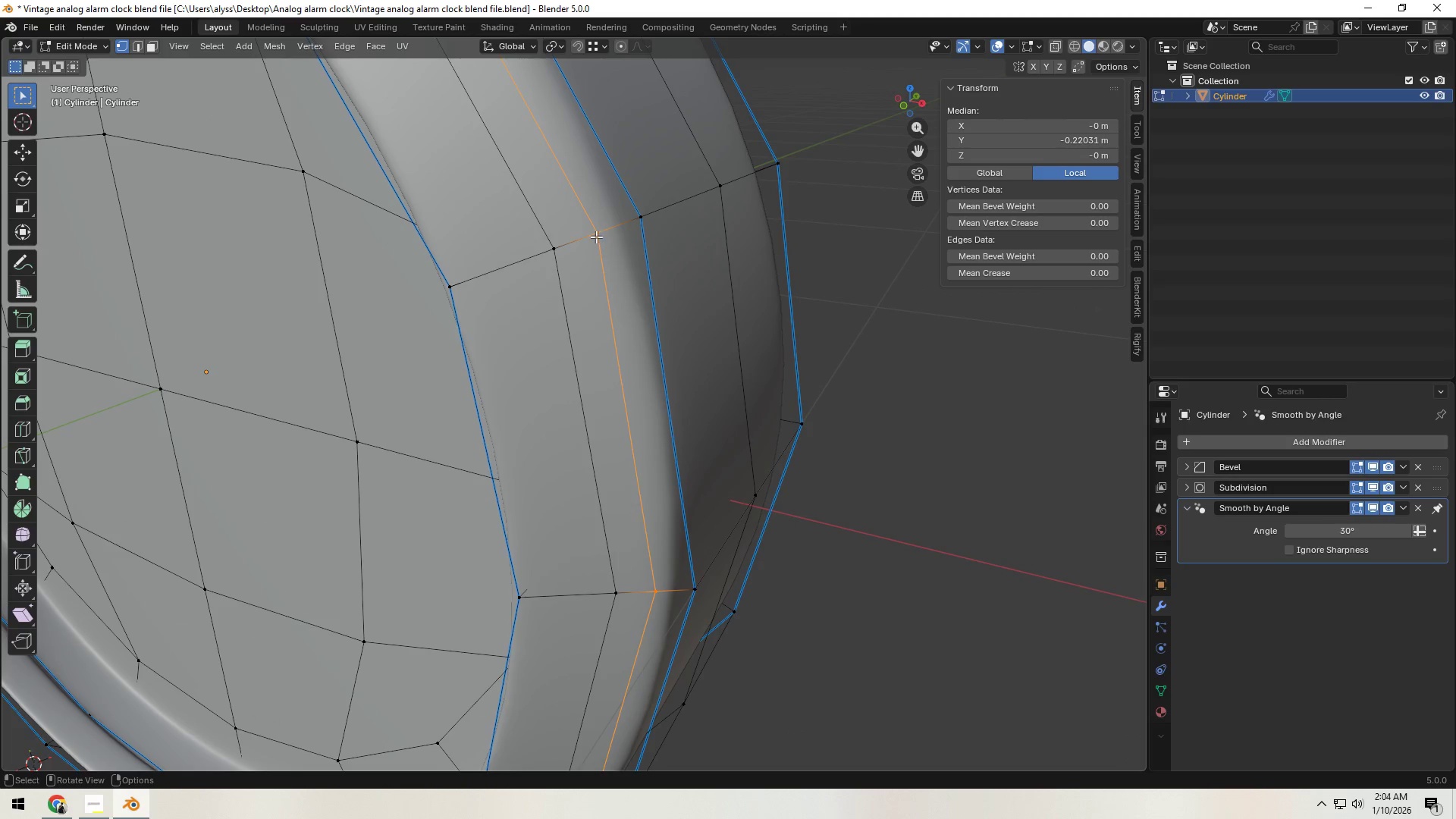 
hold_key(key=ShiftLeft, duration=1.05)
left_click([596, 237])
 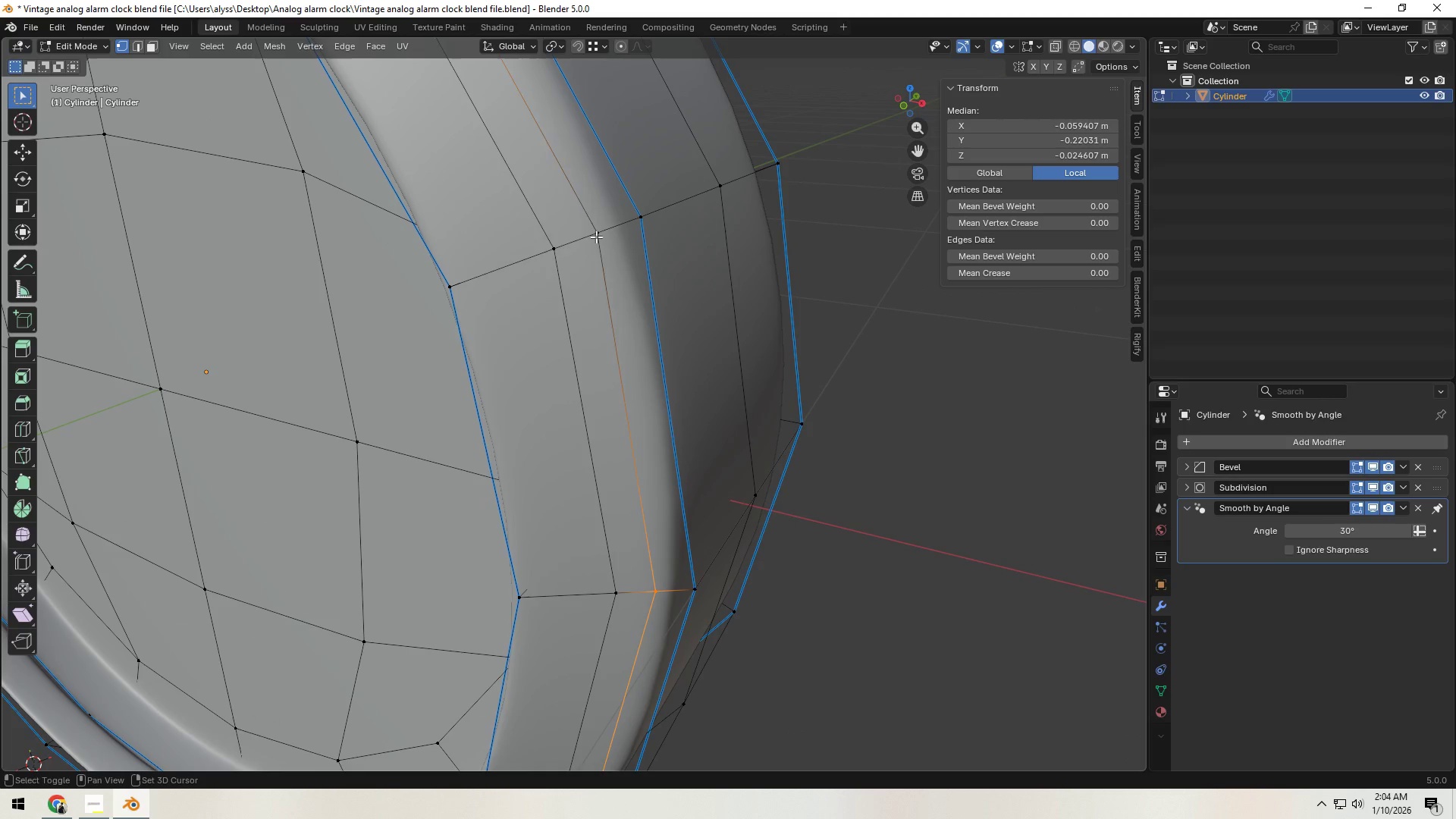 
double_click([596, 237])
 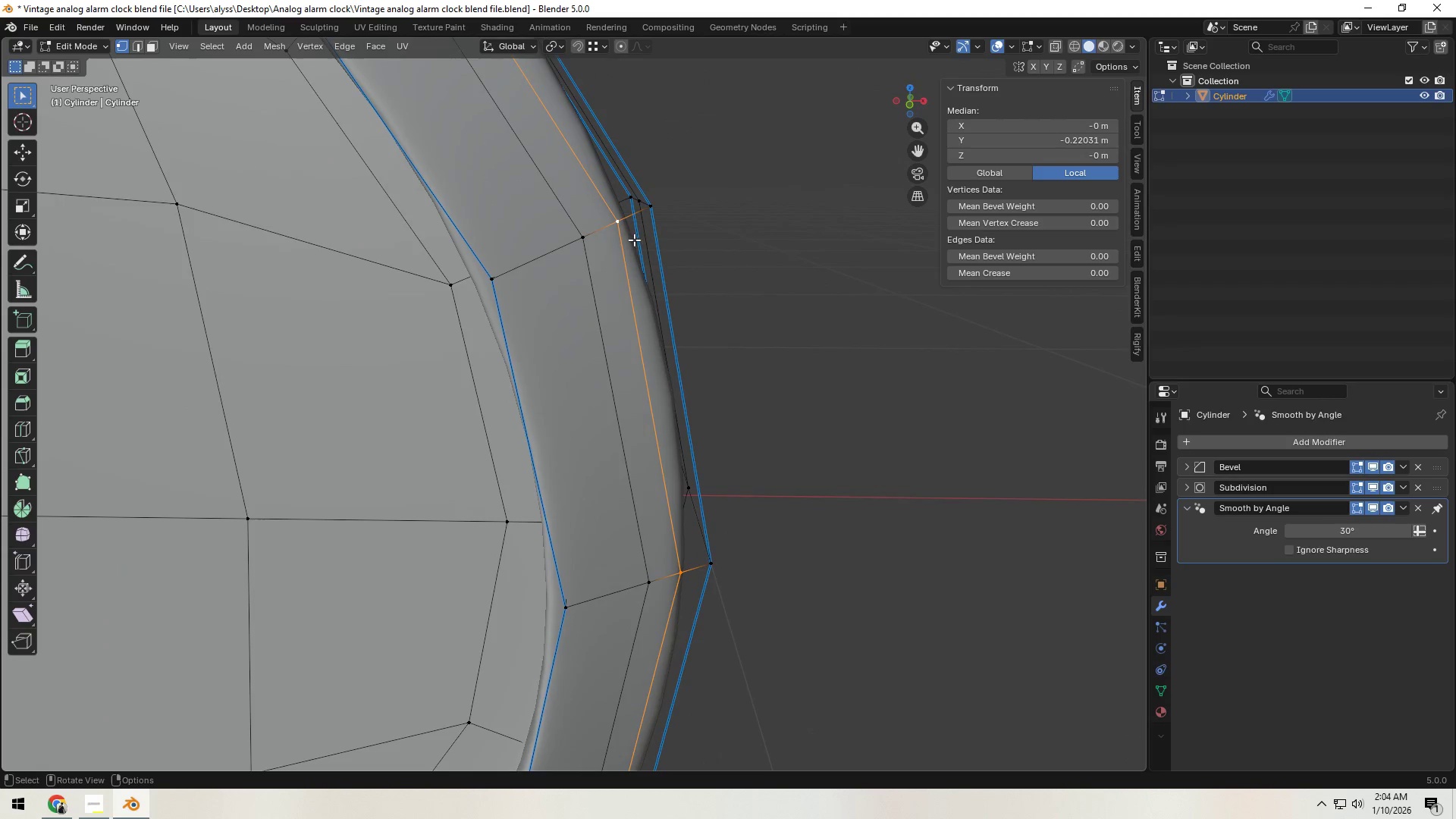 
type(sY)
 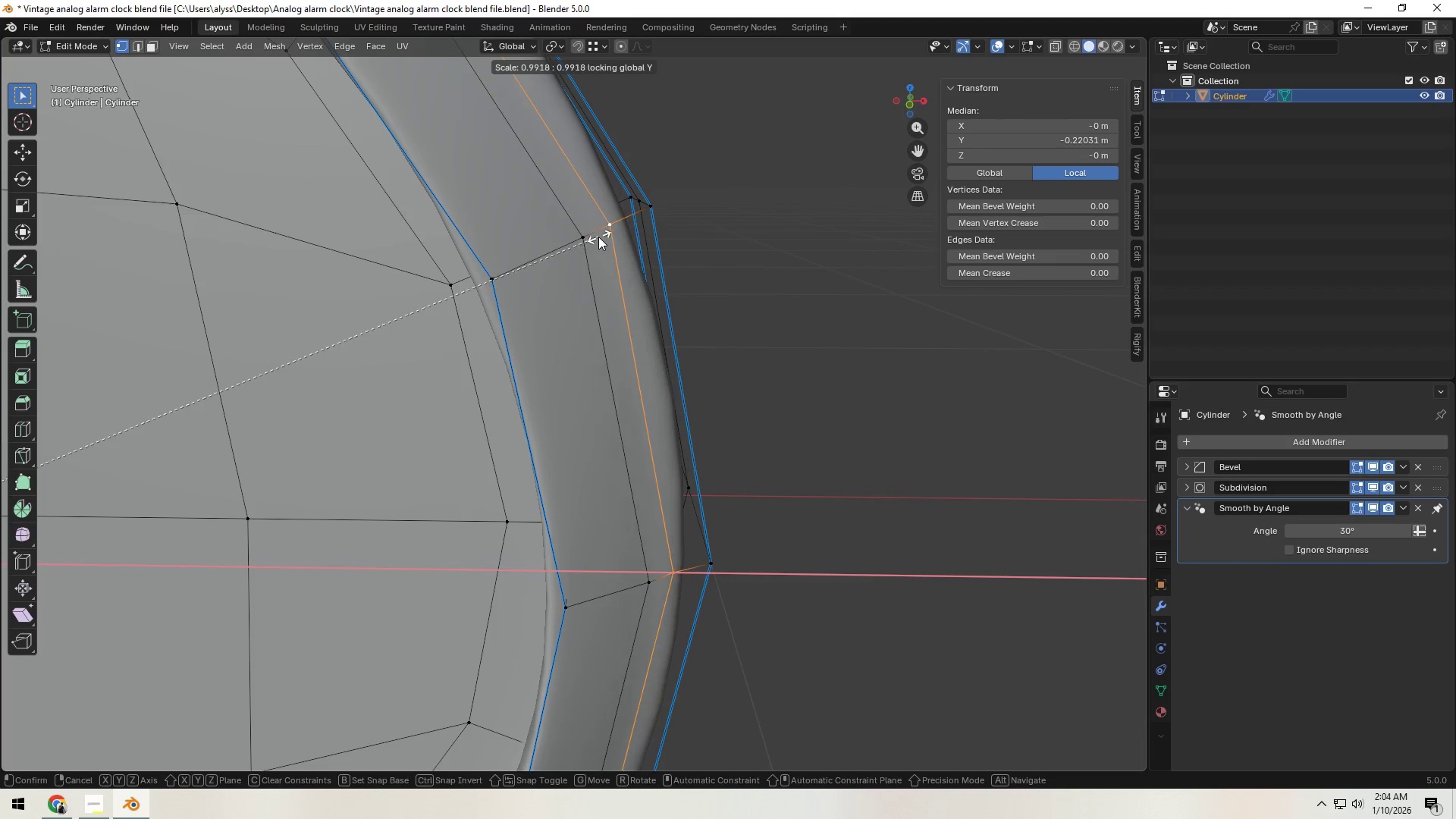 
hold_key(key=ControlLeft, duration=1.51)
 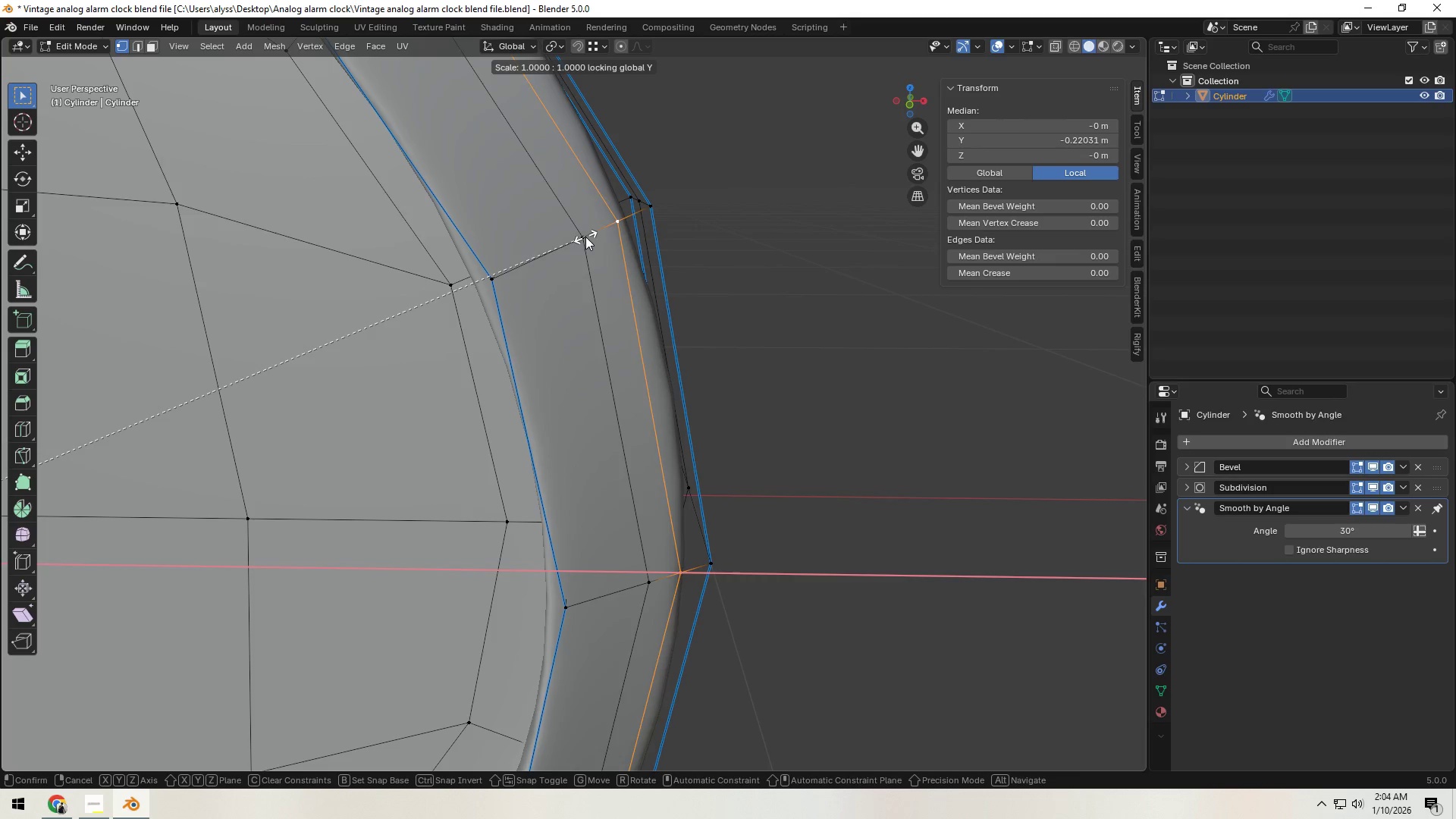 
key(Control+ControlLeft)
 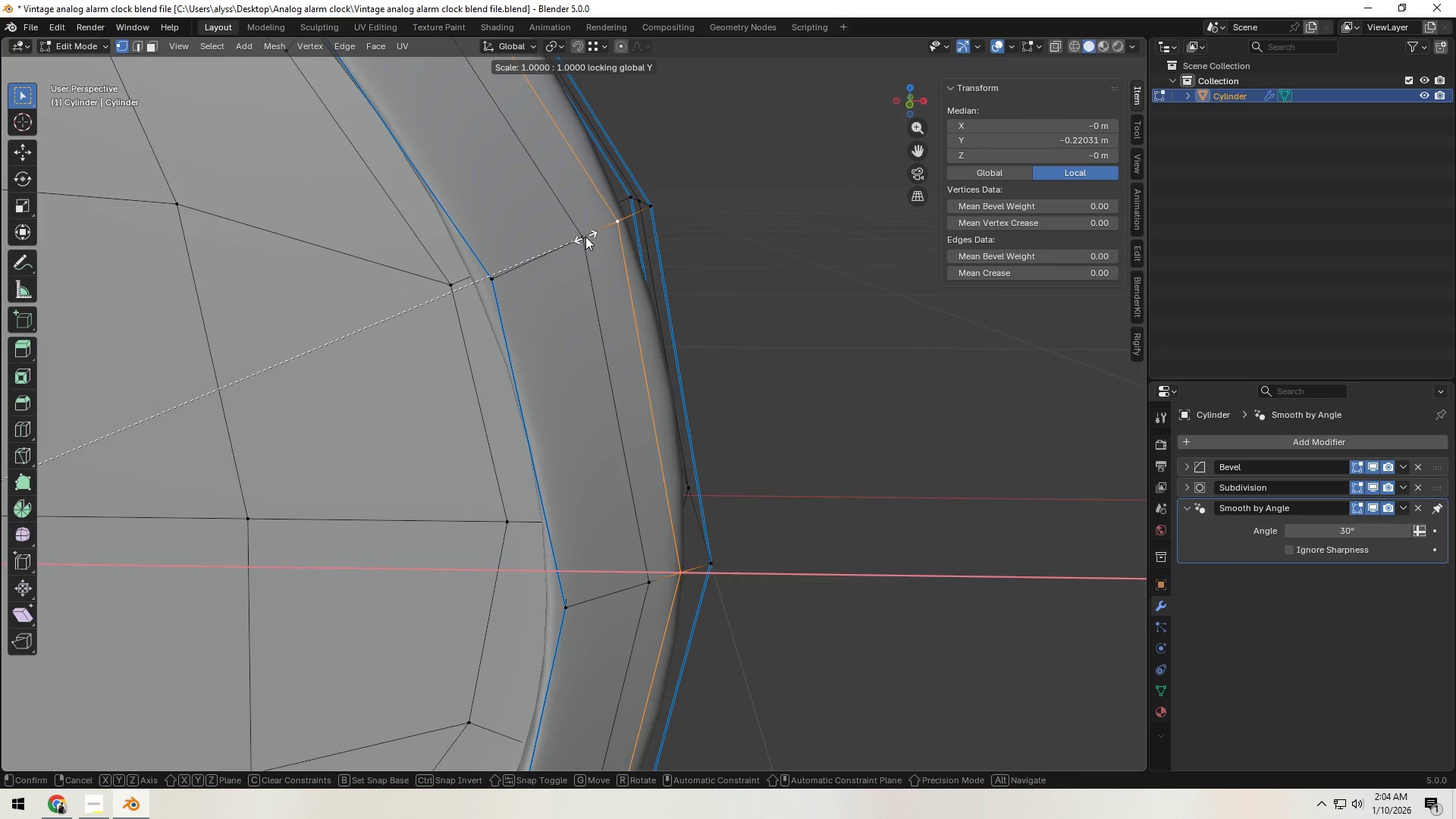 
key(Control+ControlLeft)
 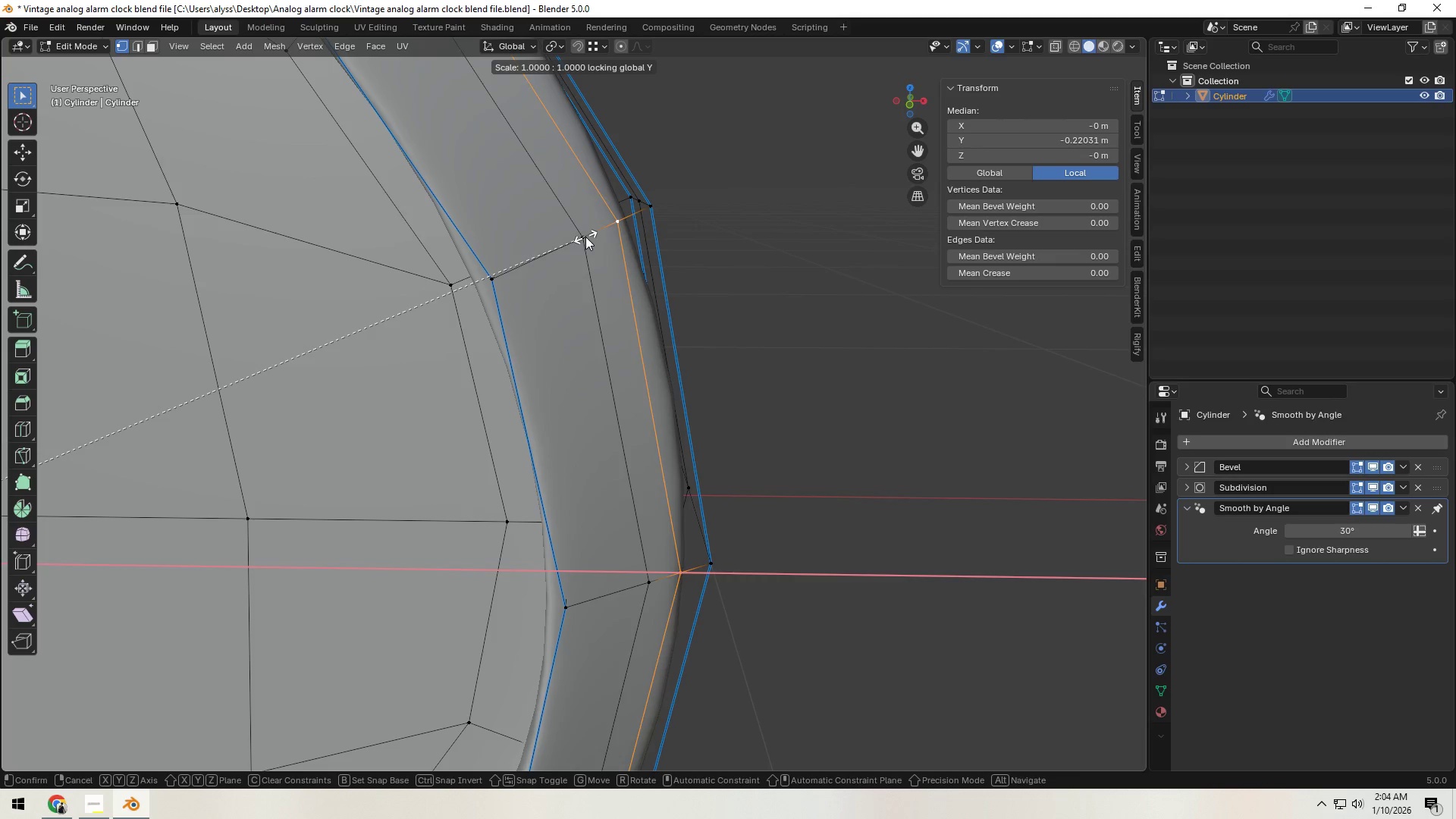 
key(Control+ControlLeft)
 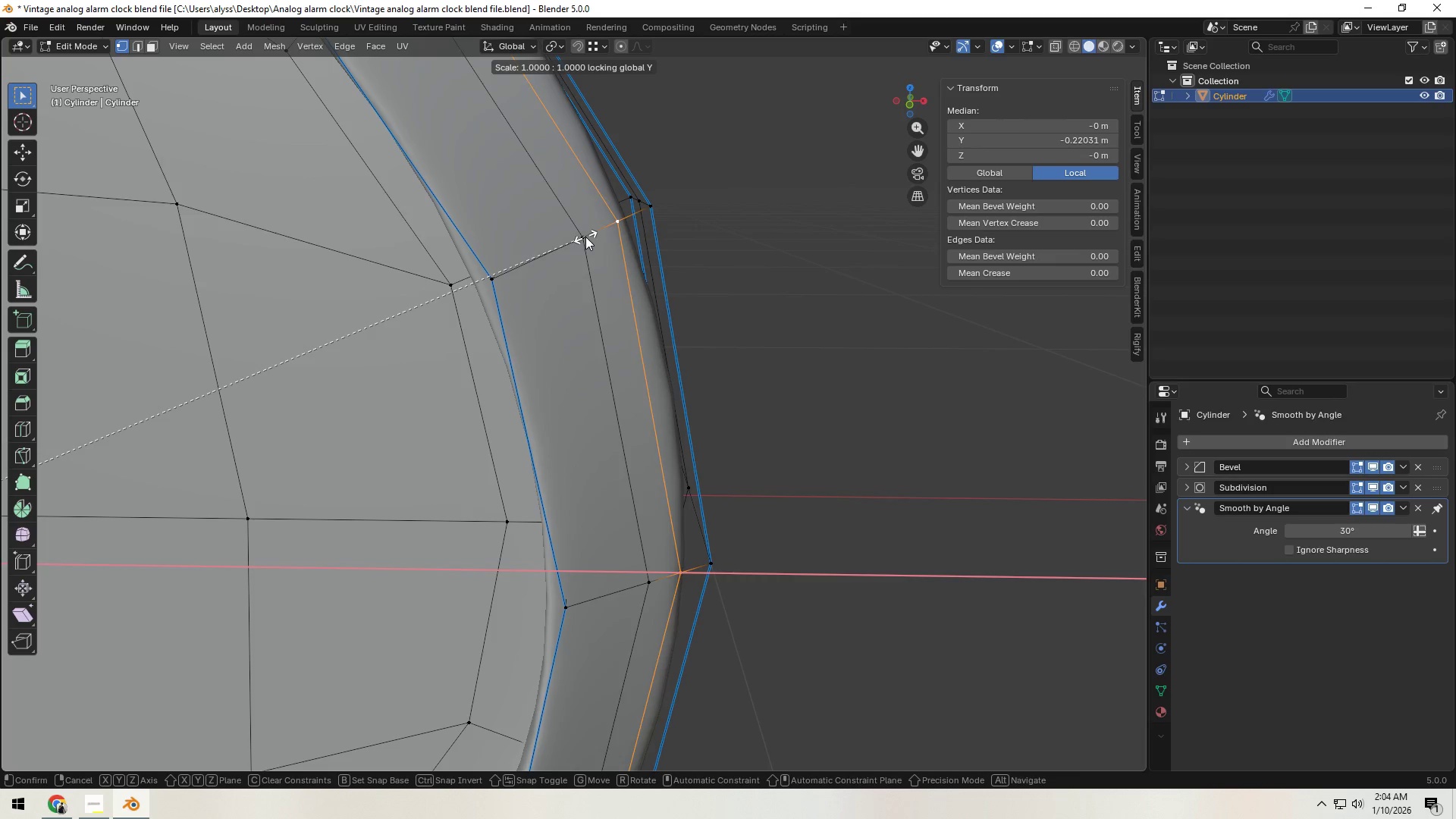 
key(Control+ControlLeft)
 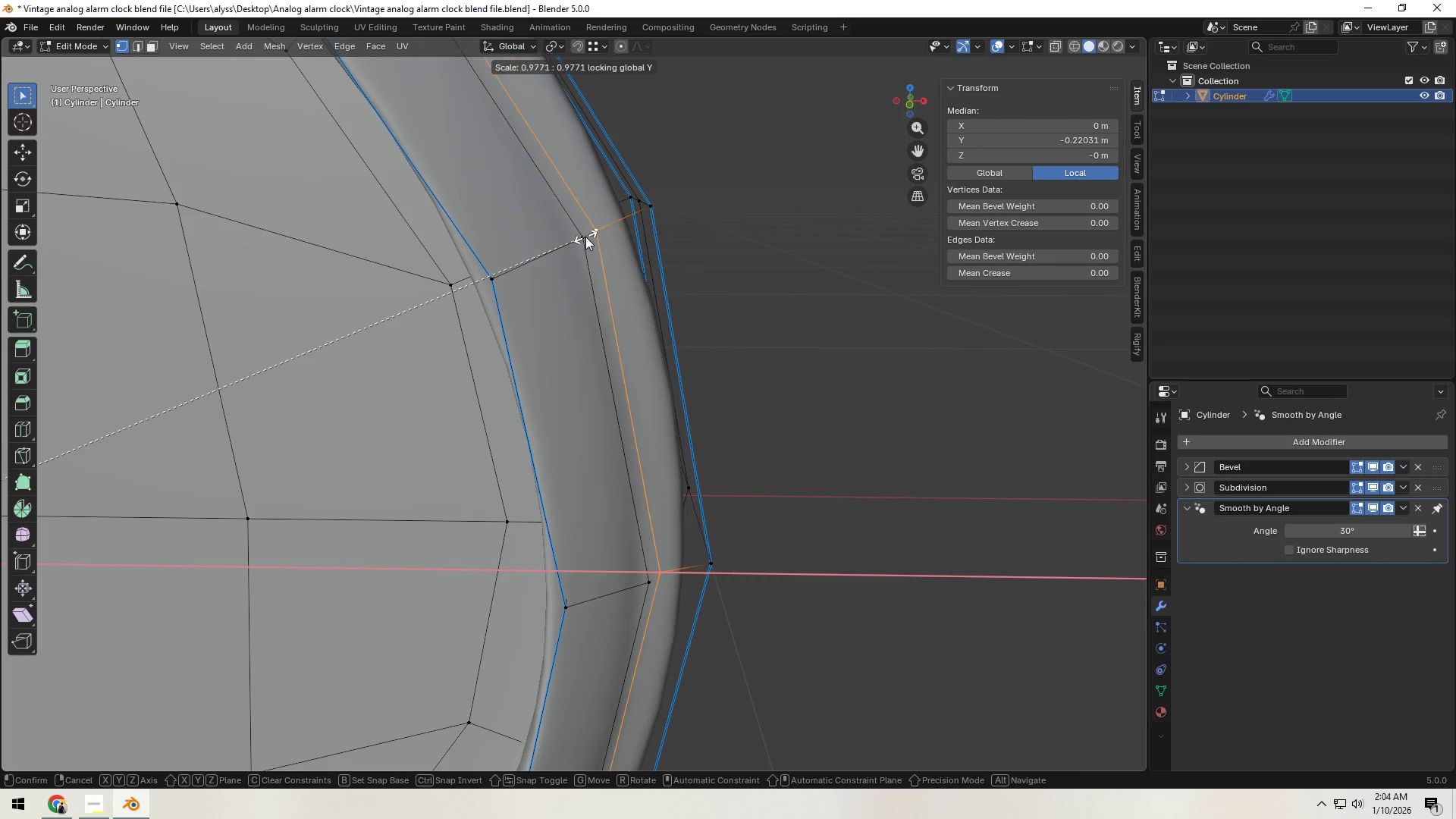 
key(Control+ControlLeft)
 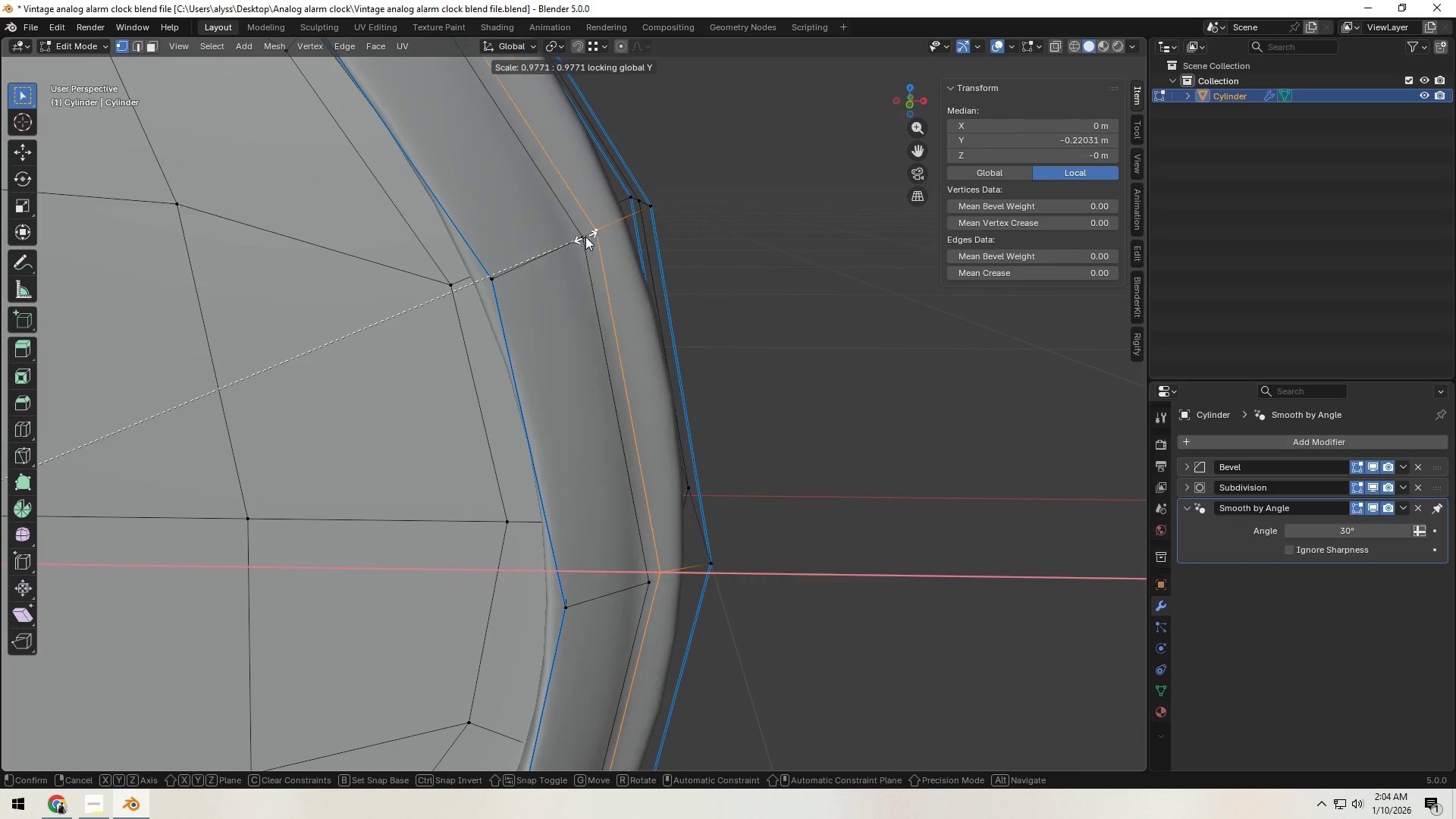 
key(Control+ControlLeft)
 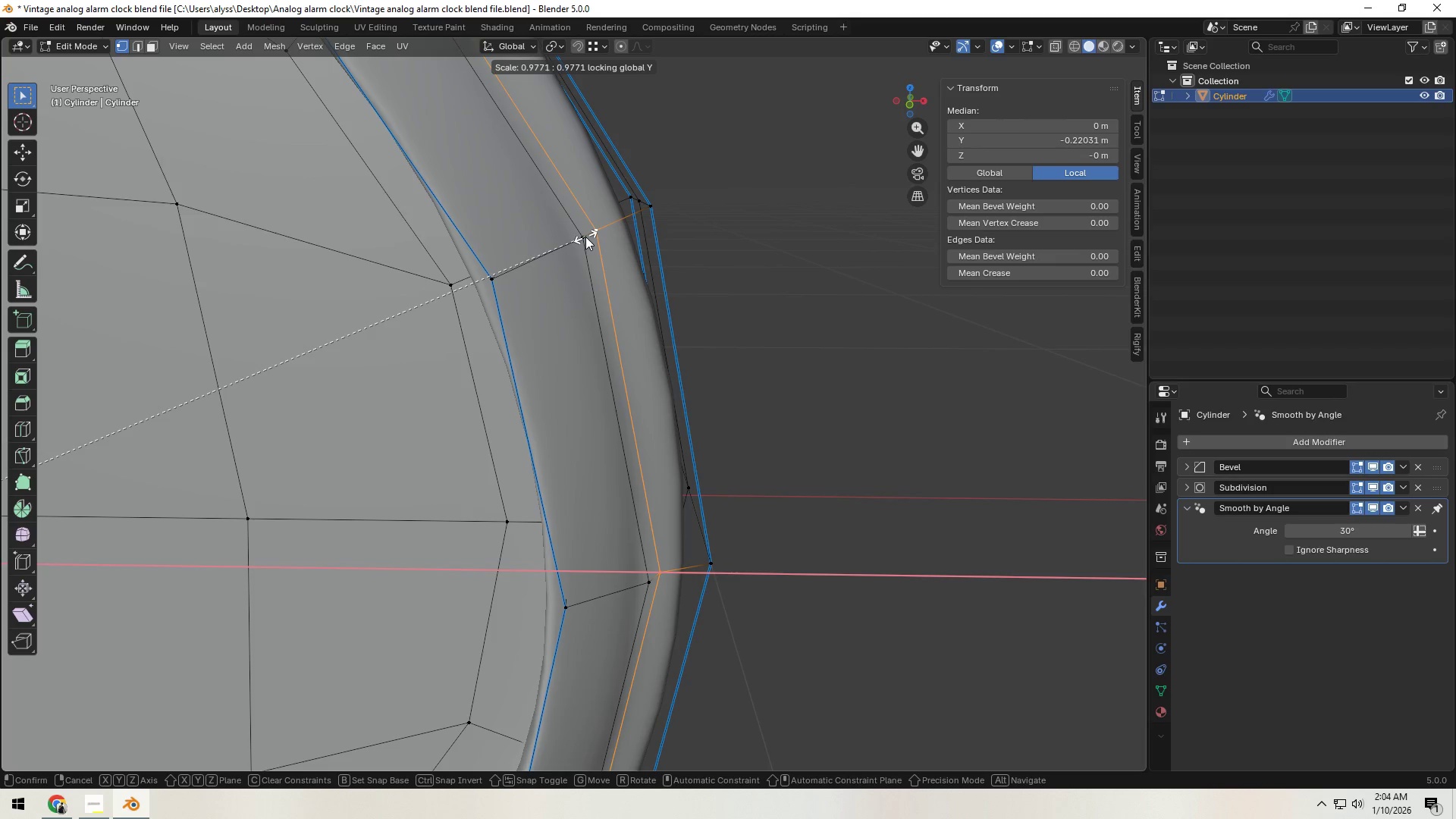 
key(Control+ControlLeft)
 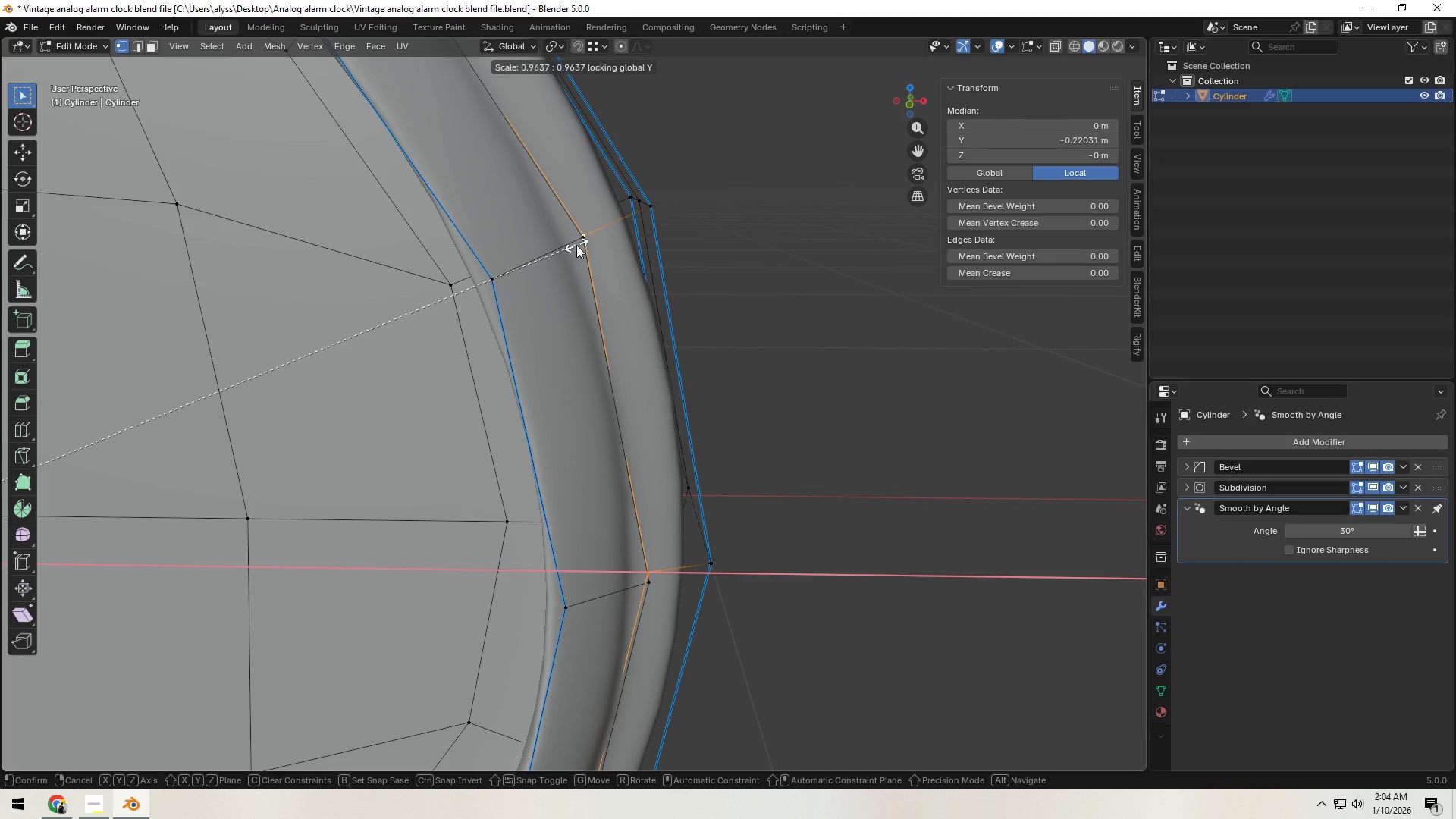 
left_click([576, 245])
 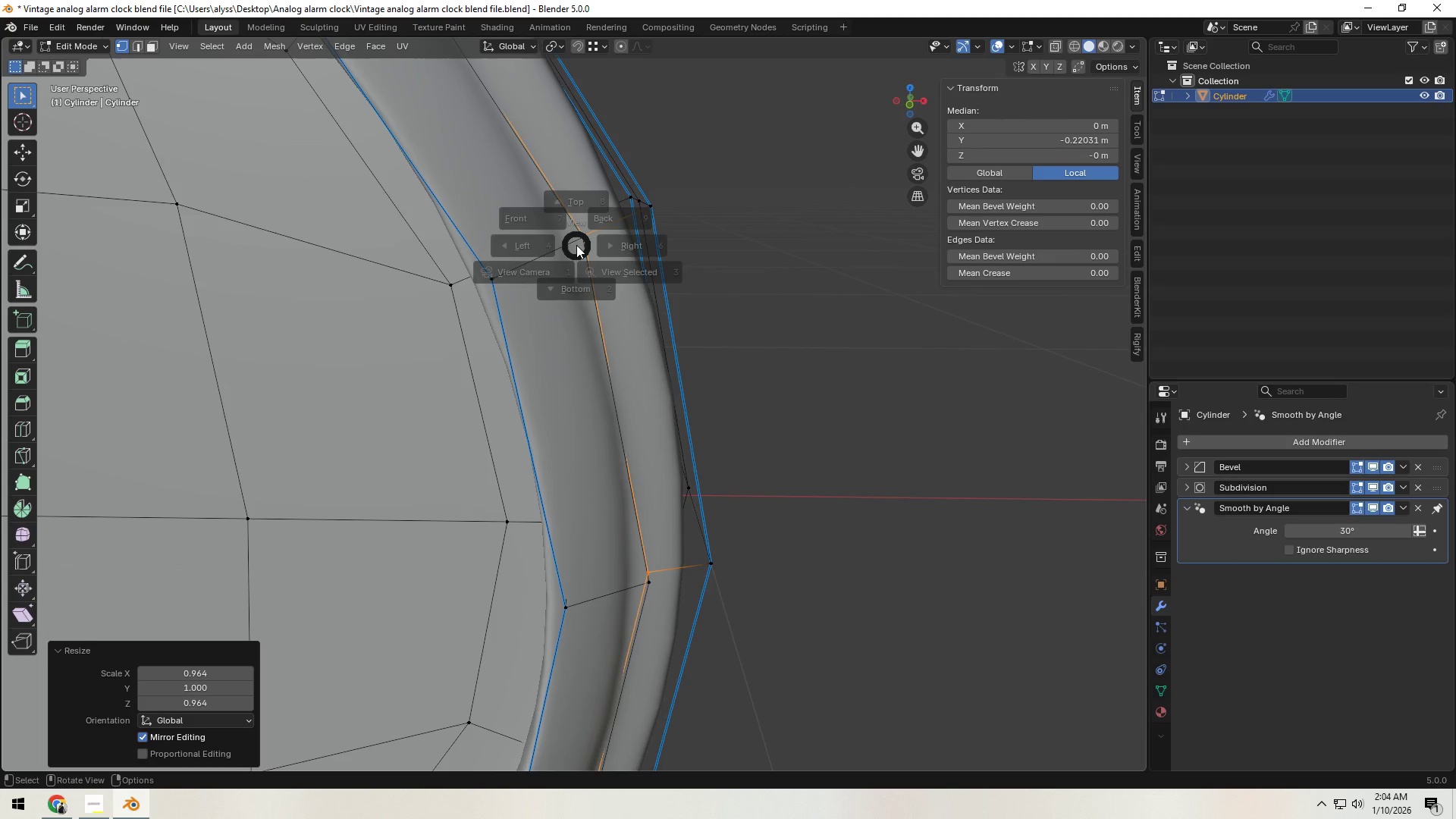 
hold_key(key=Backquote, duration=0.48)
 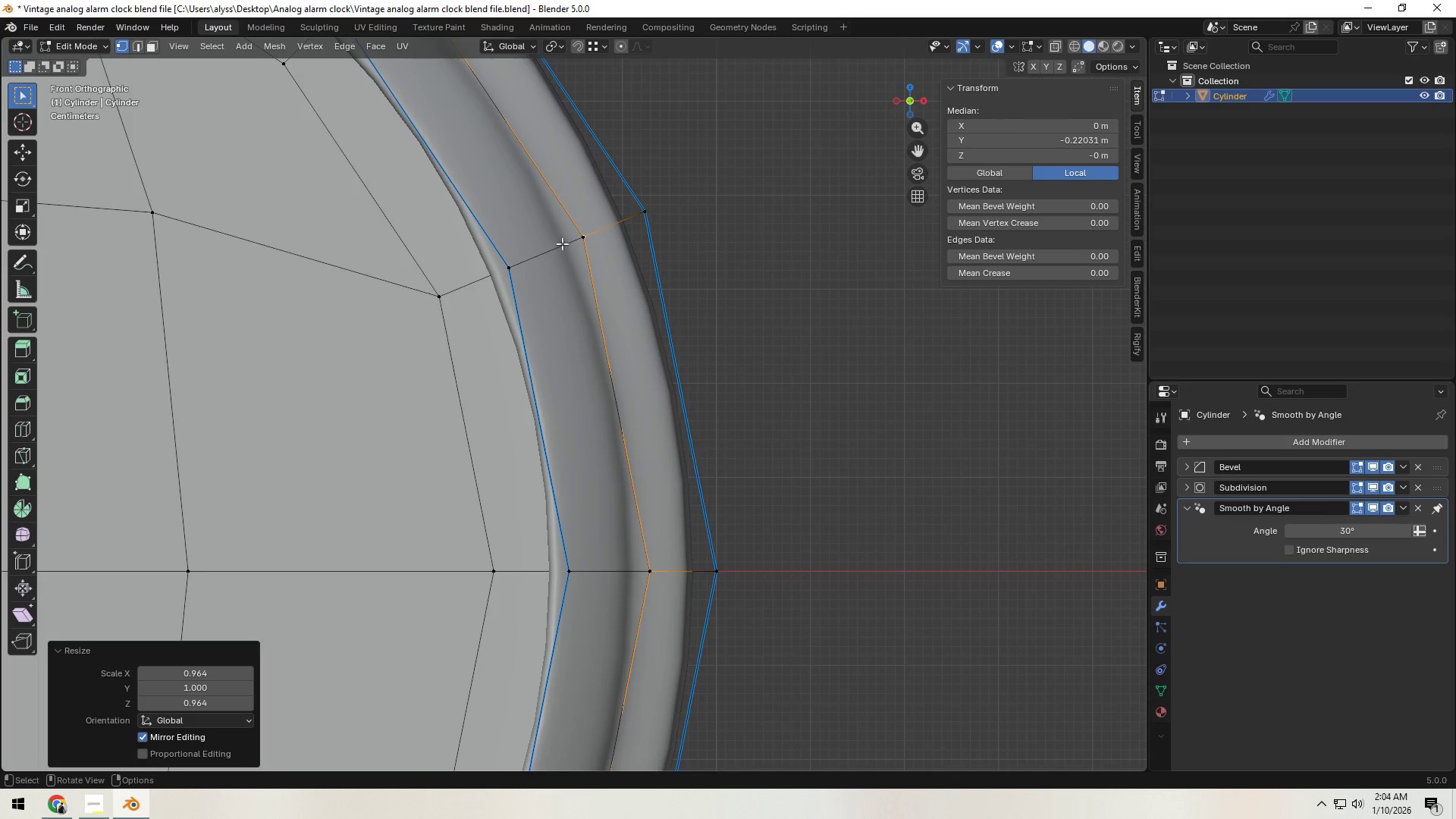 
hold_key(key=ShiftLeft, duration=0.48)
 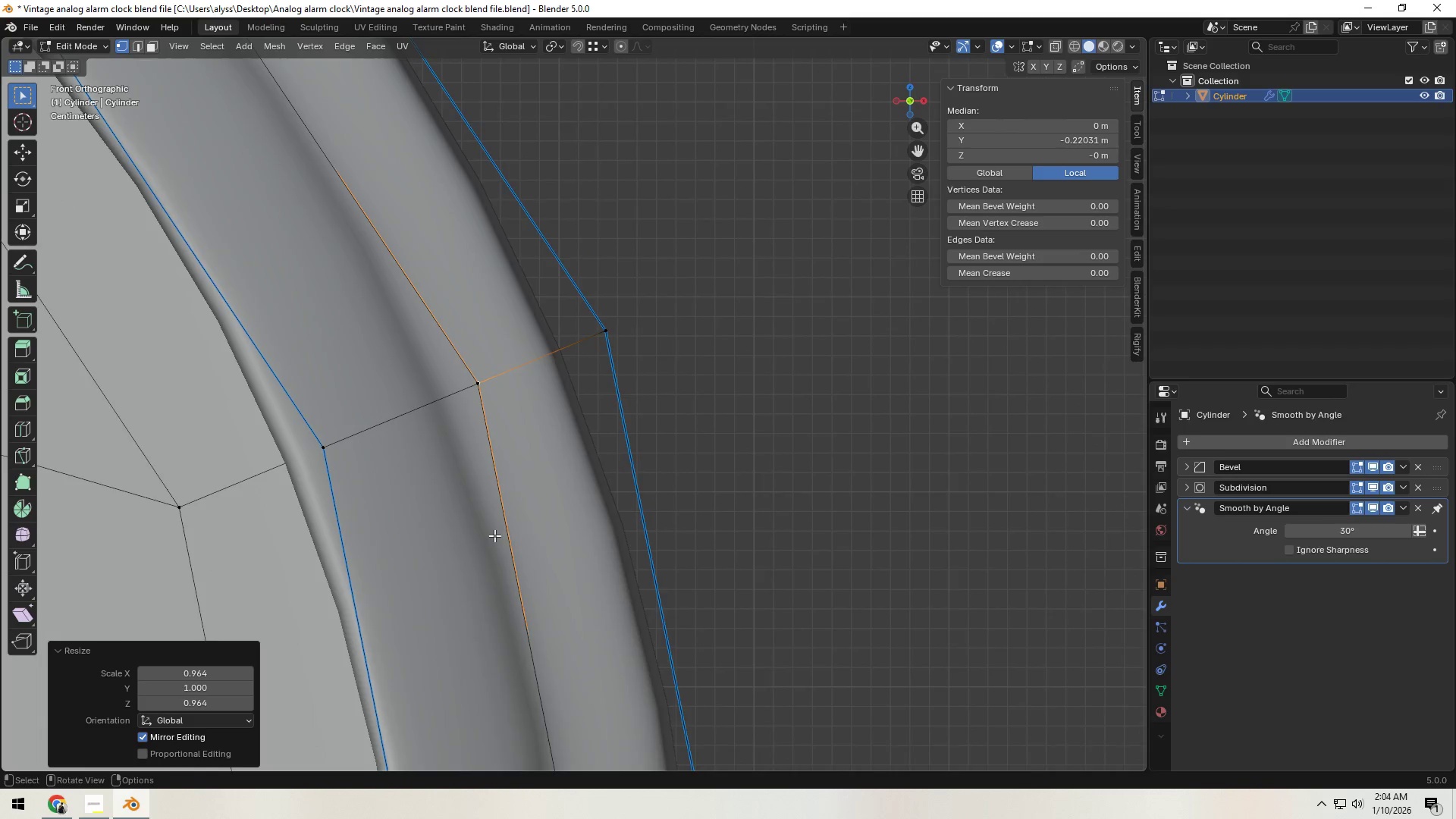 
scroll: coordinate [578, 248], scroll_direction: up, amount: 4.0
 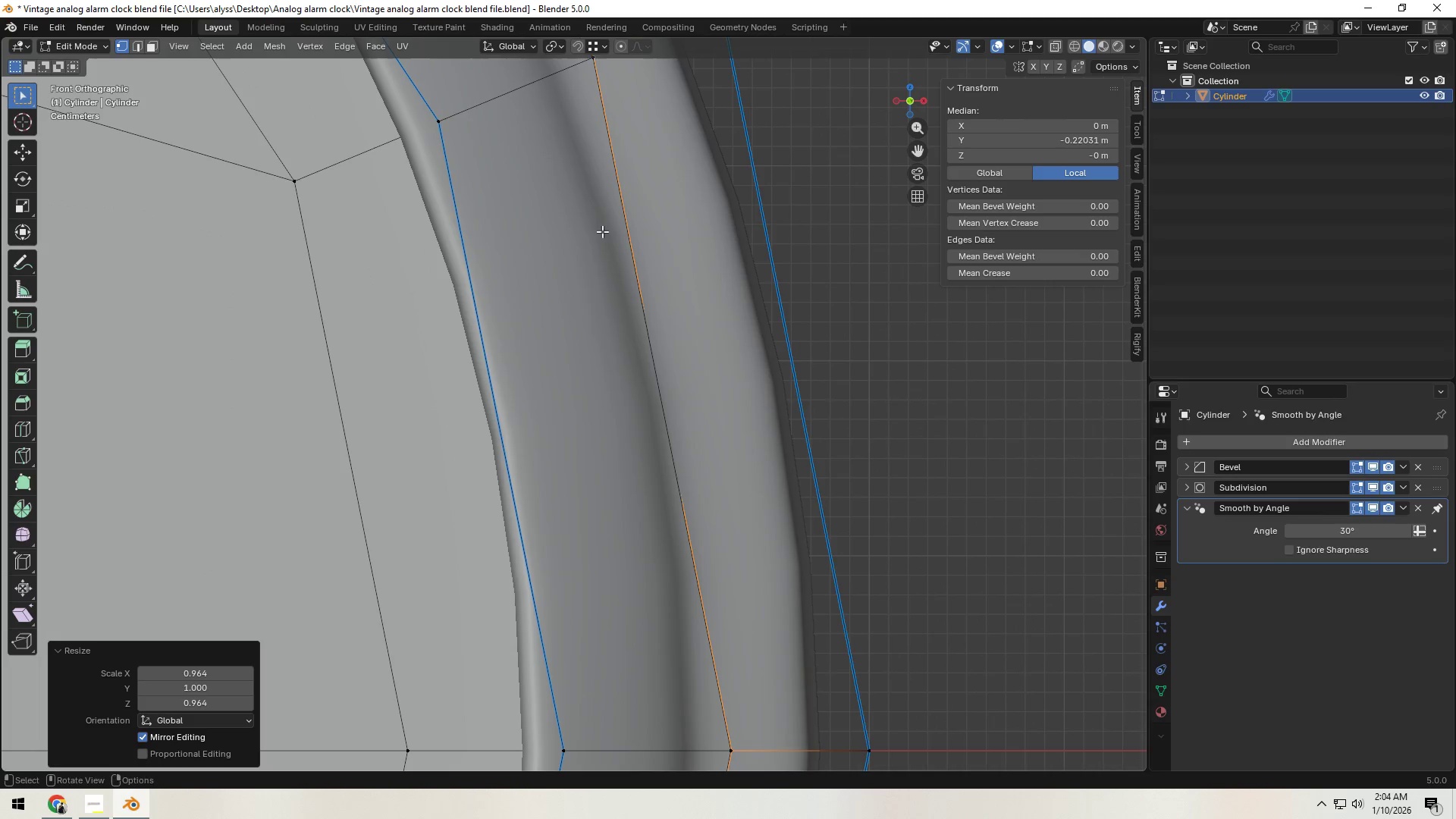 
hold_key(key=ShiftLeft, duration=0.52)
 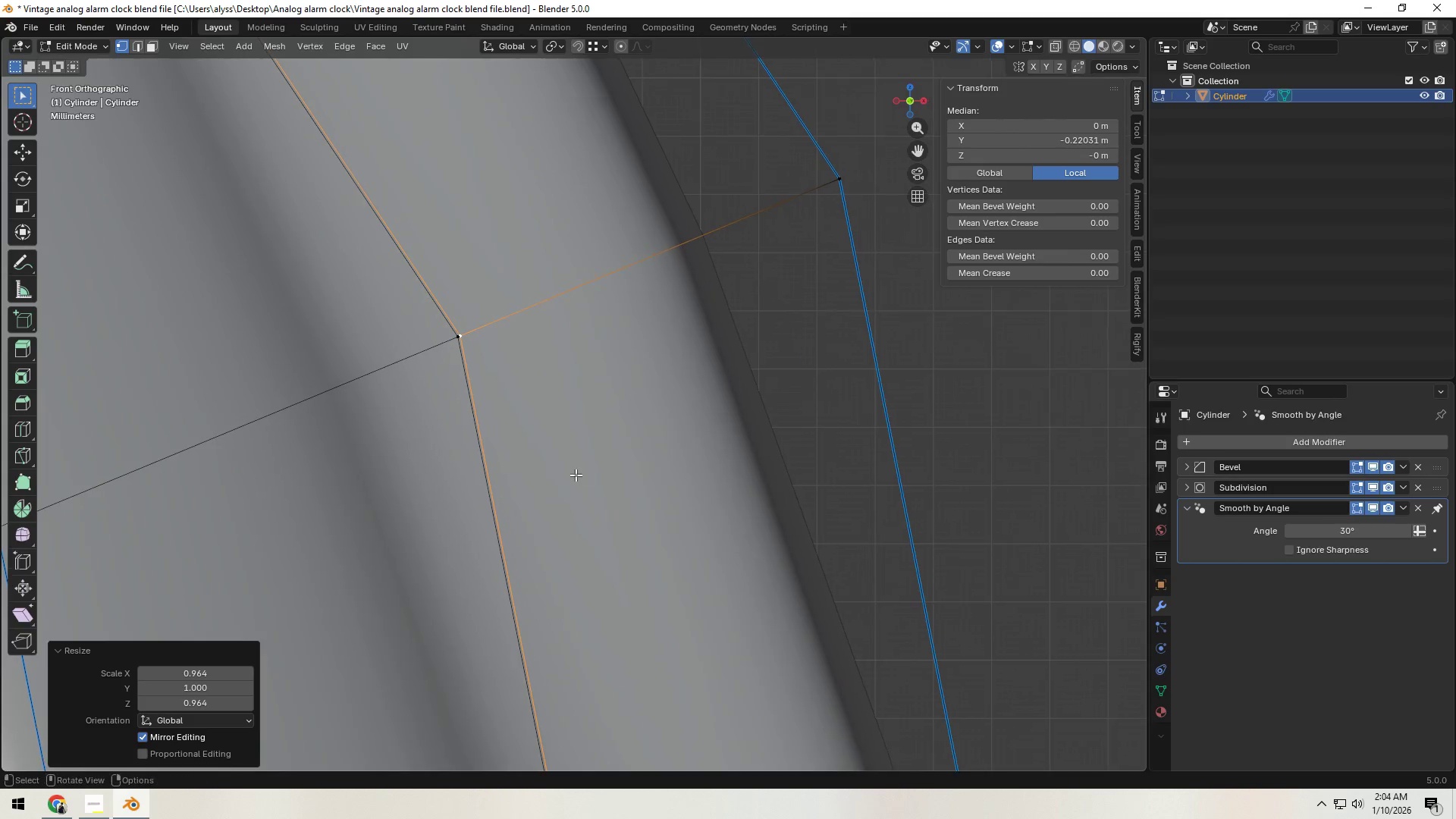 
scroll: coordinate [576, 474], scroll_direction: up, amount: 10.0
 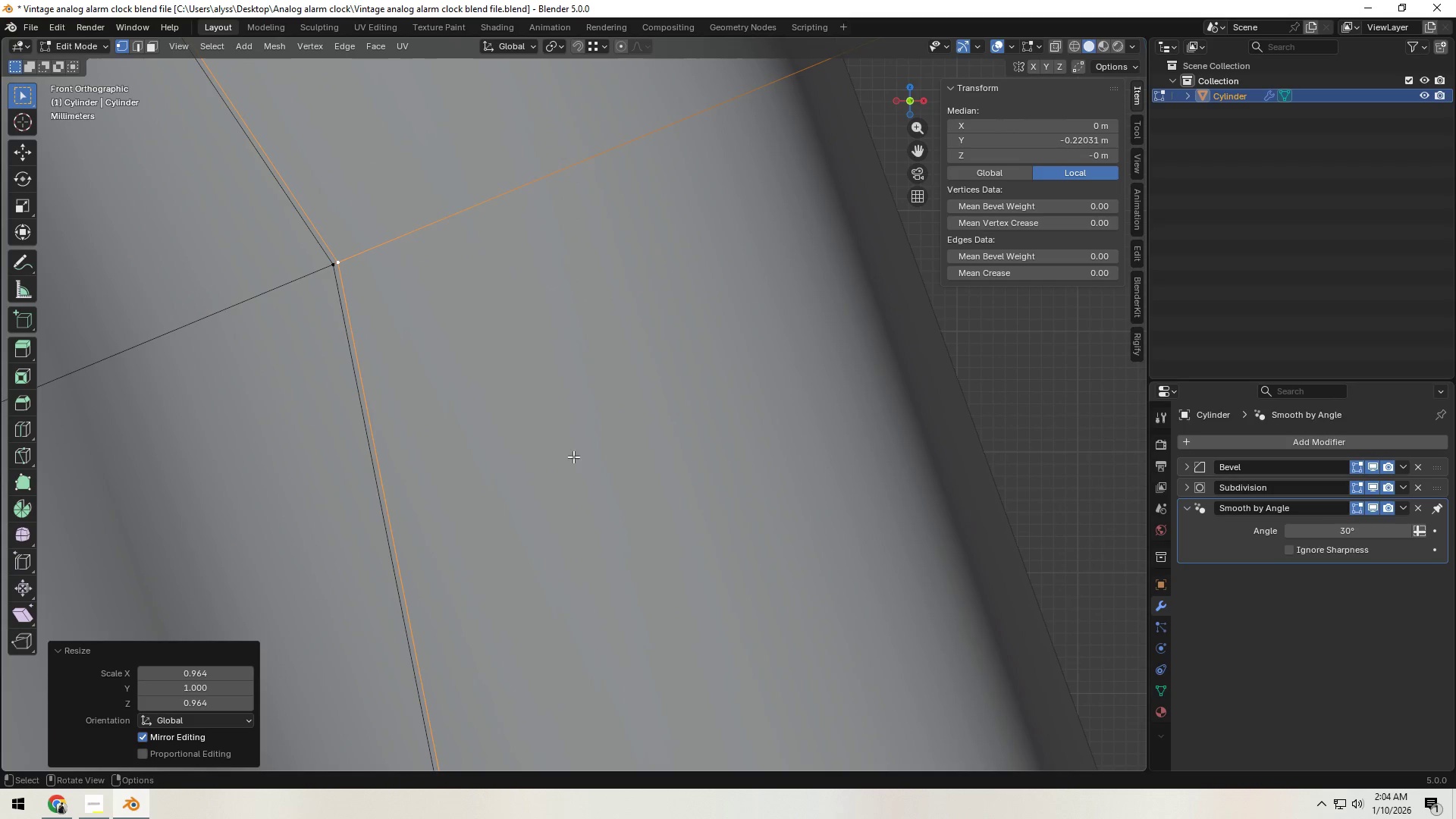 
hold_key(key=ShiftLeft, duration=0.44)
 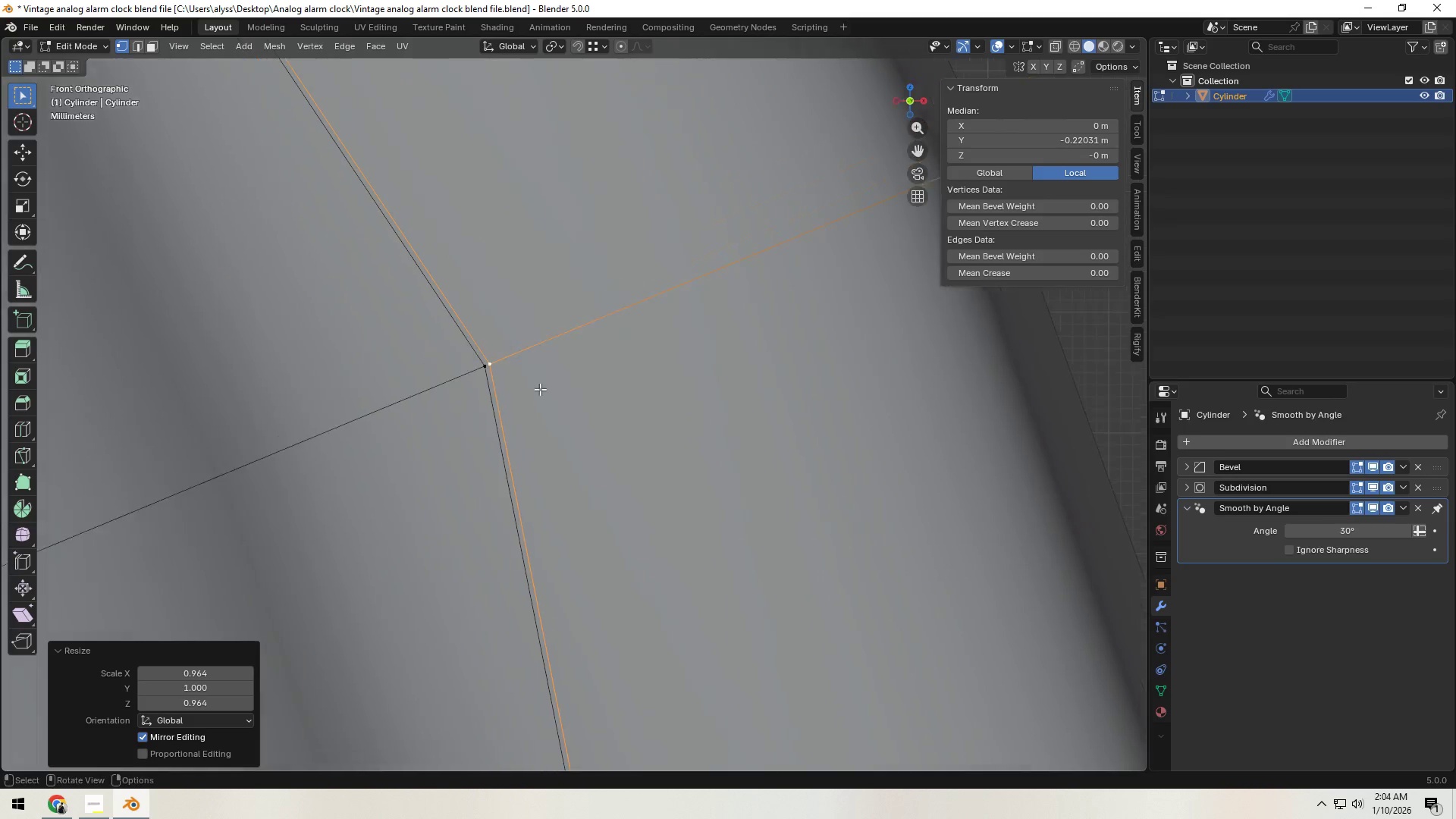 
key(S)
 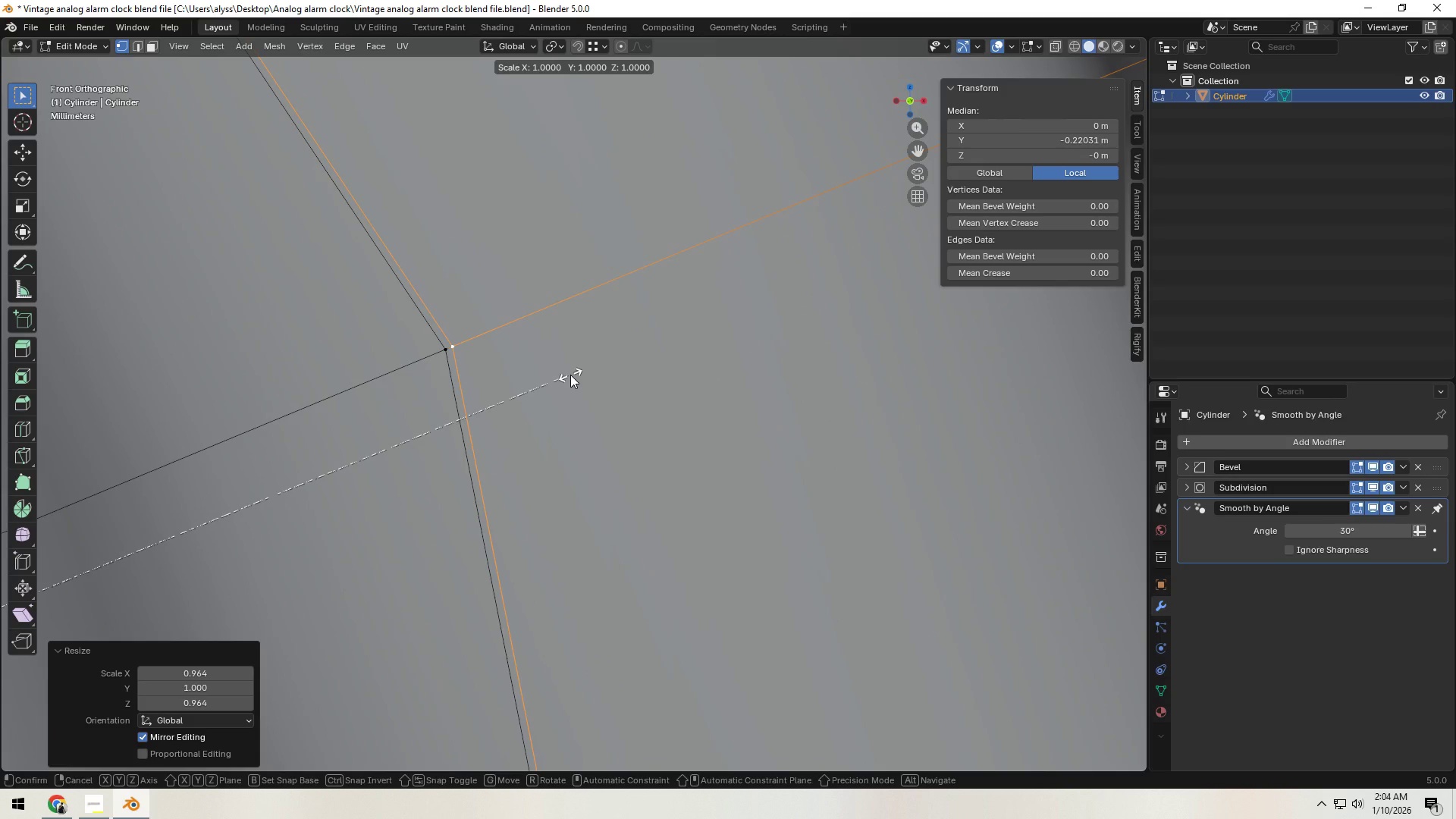 
scroll: coordinate [540, 389], scroll_direction: up, amount: 2.0
 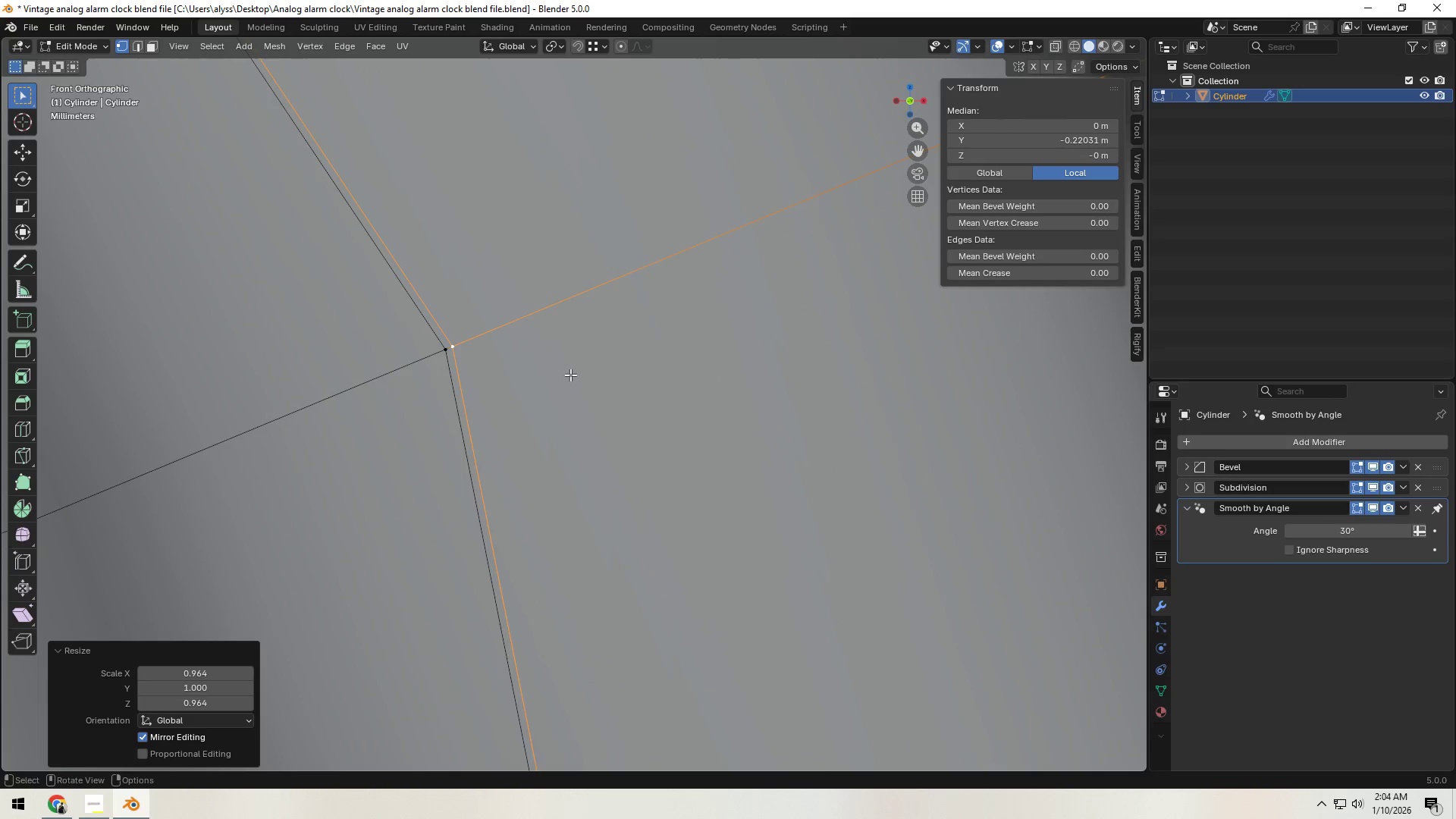 
key(Shift+Y)
 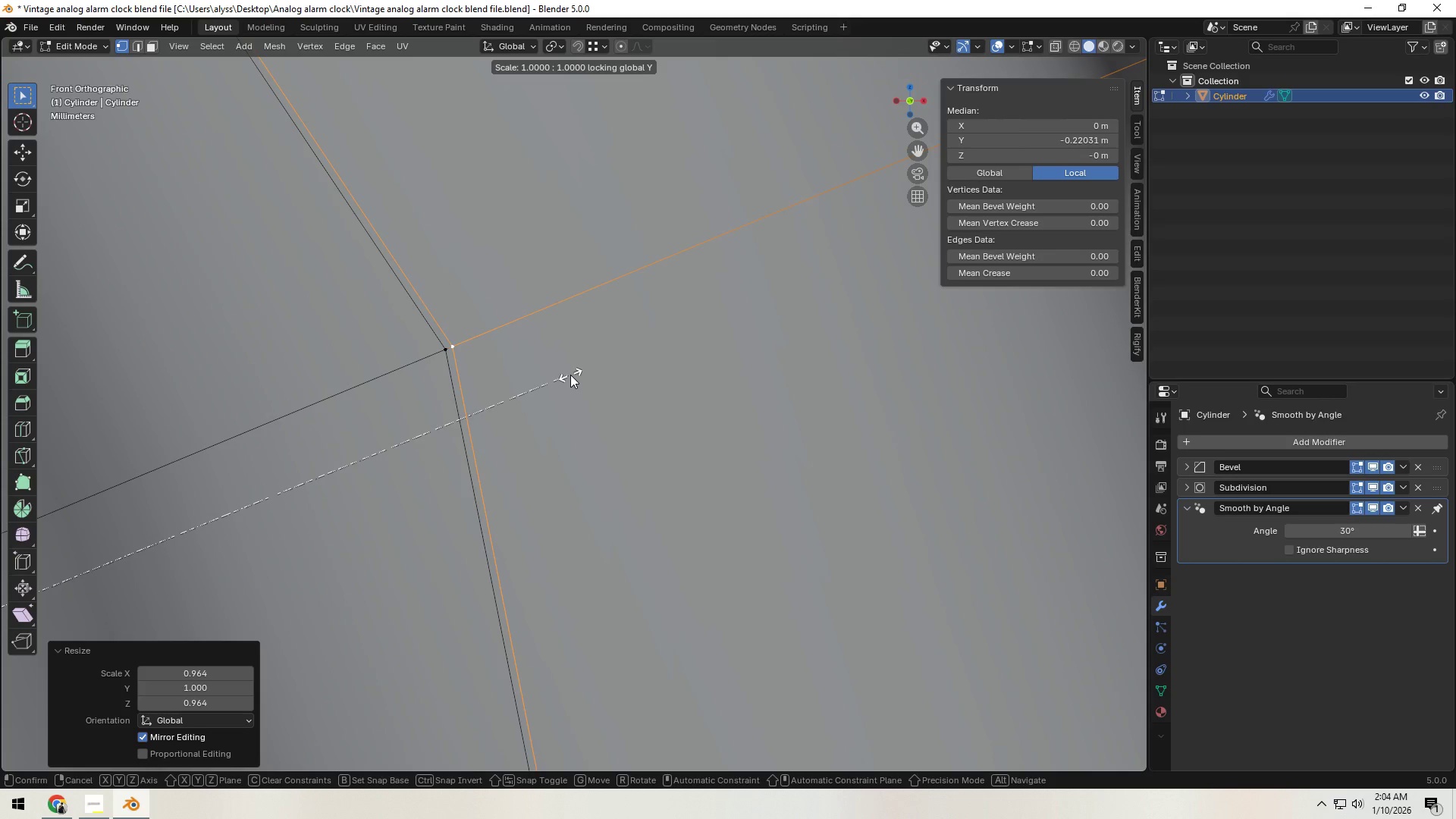 
hold_key(key=ControlLeft, duration=1.11)
 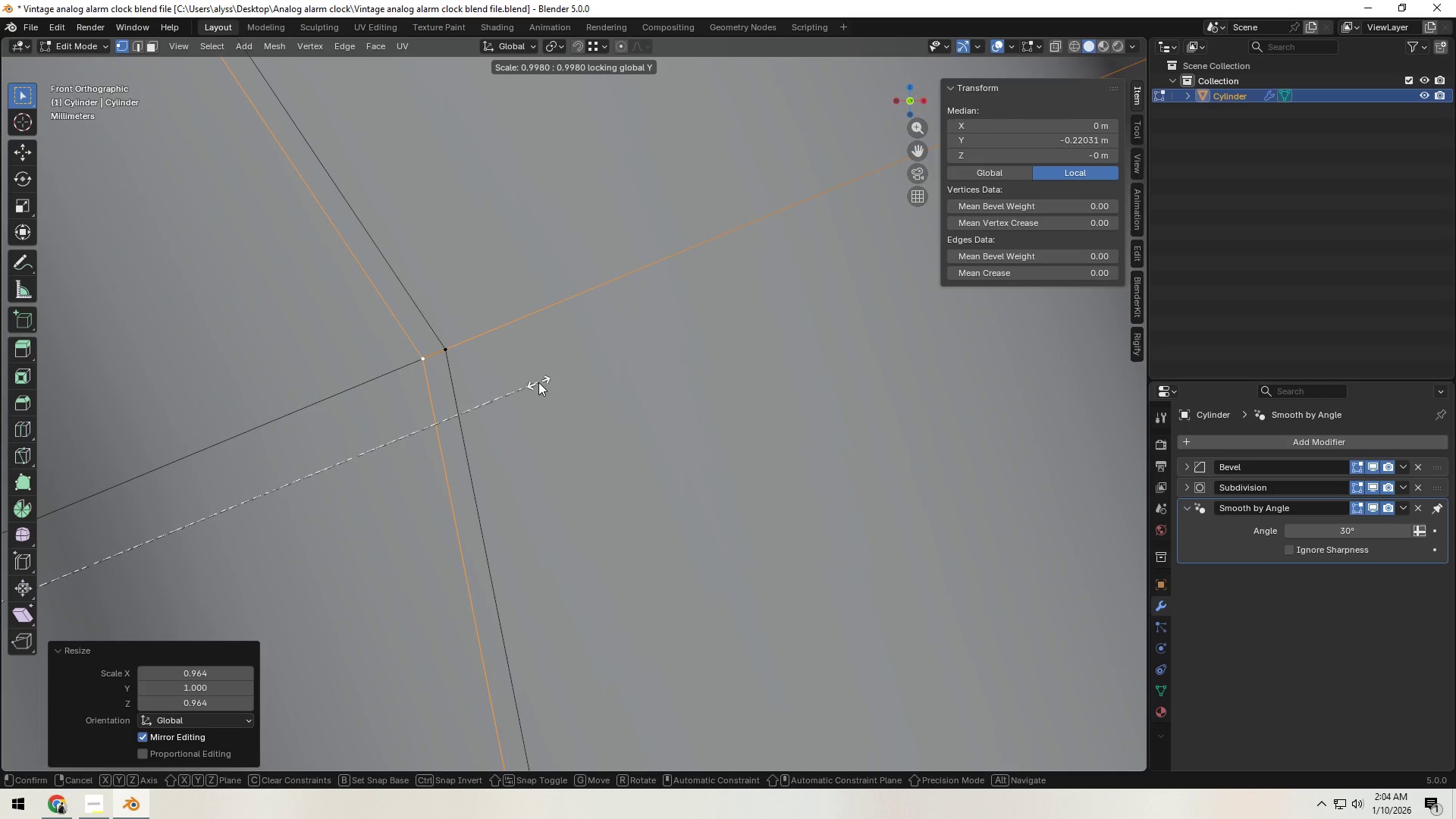 
hold_key(key=ShiftLeft, duration=1.5)
 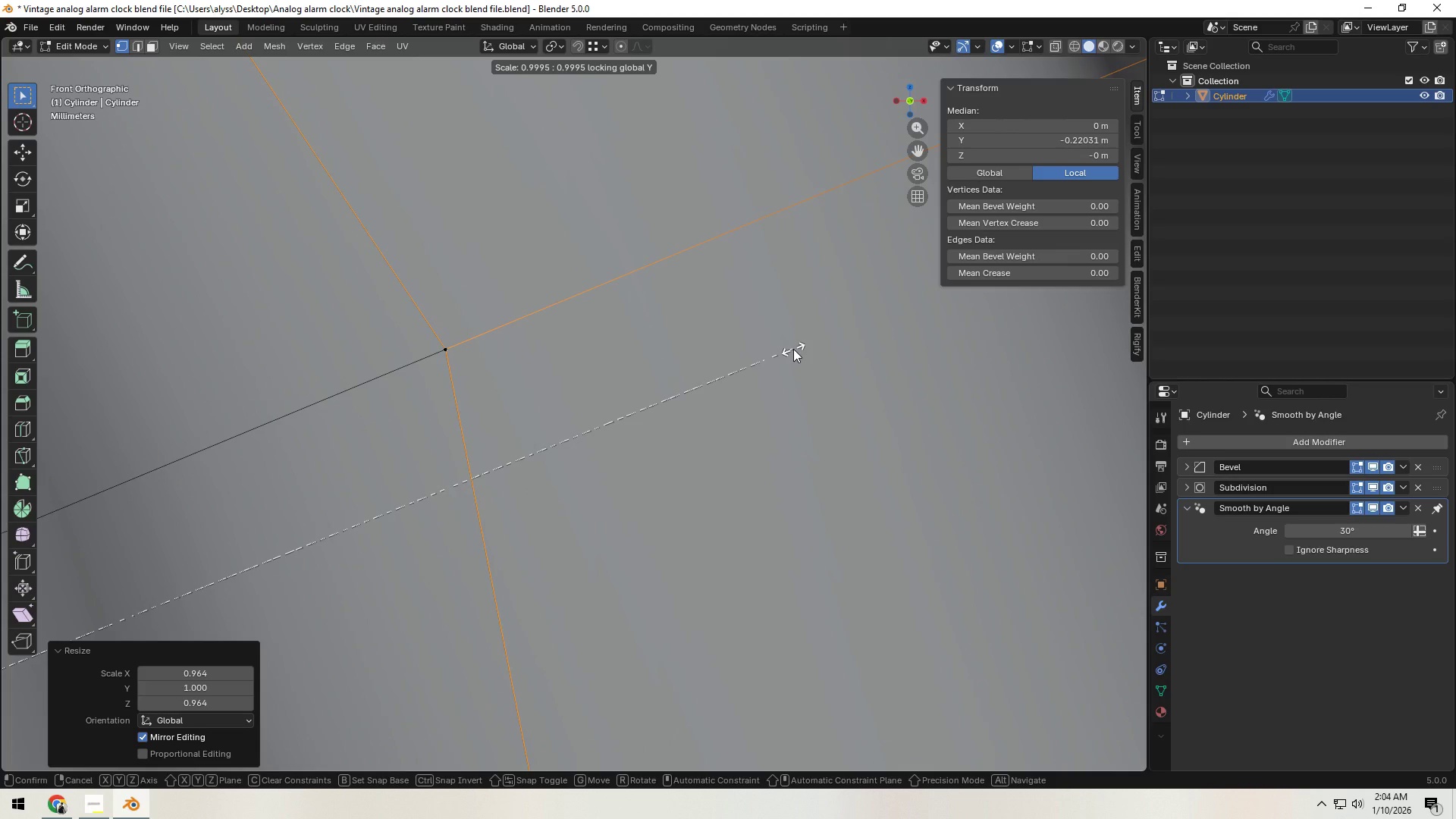 
hold_key(key=ShiftLeft, duration=0.92)
left_click([793, 349])
 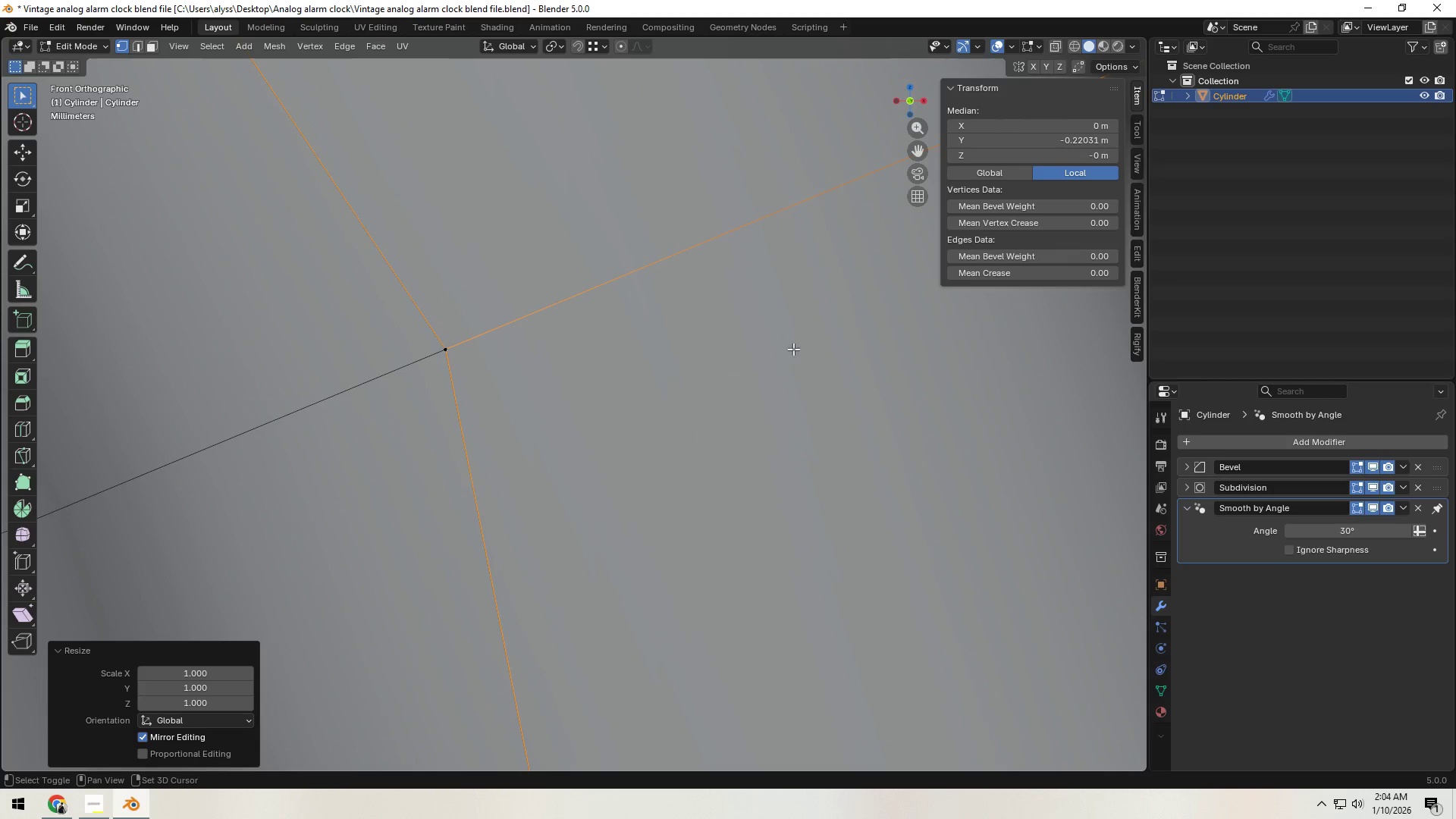 
scroll: coordinate [695, 361], scroll_direction: down, amount: 23.0
 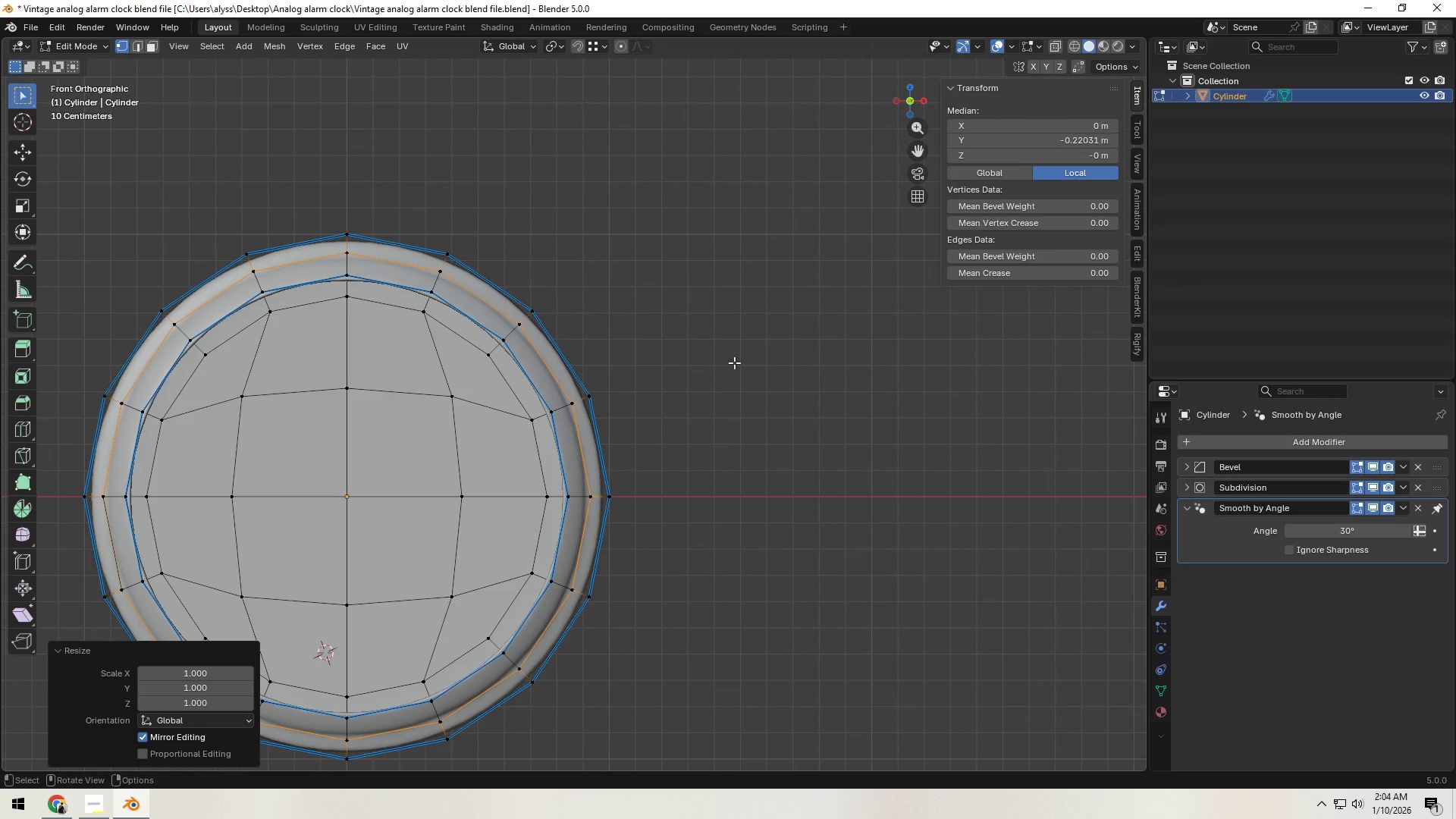 
left_click([734, 362])
 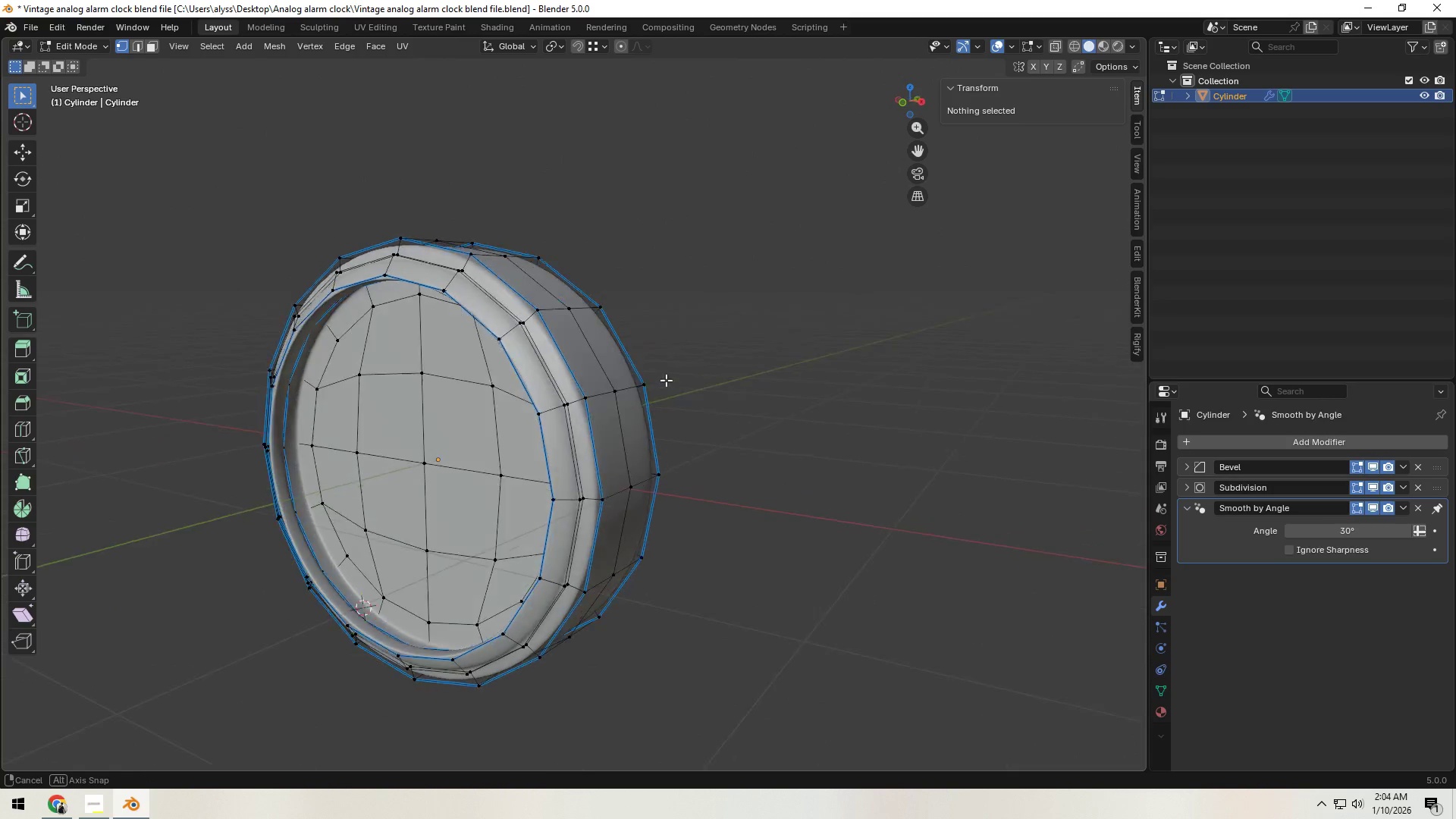 
key(Tab)
 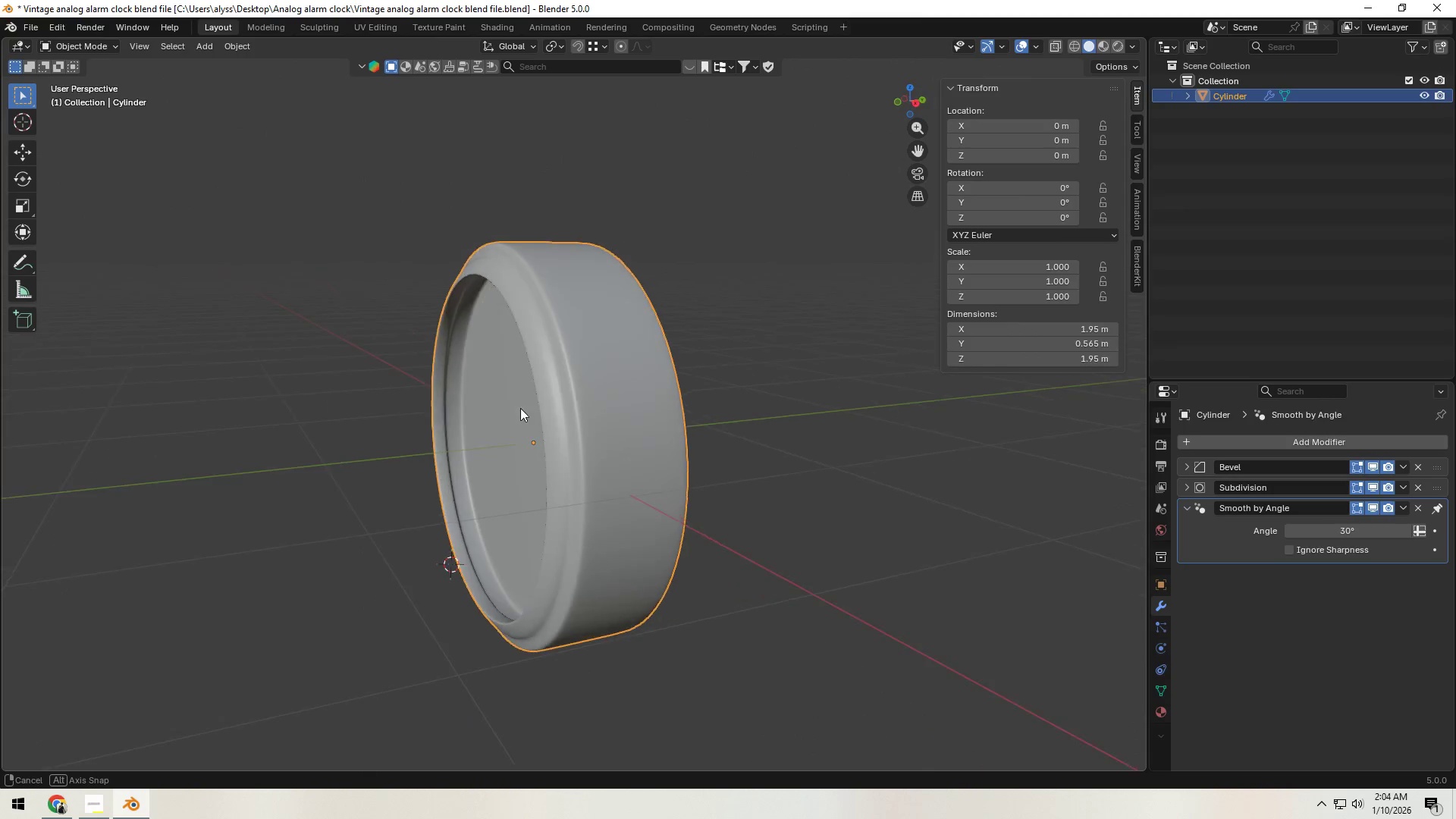 
key(Control+S)
 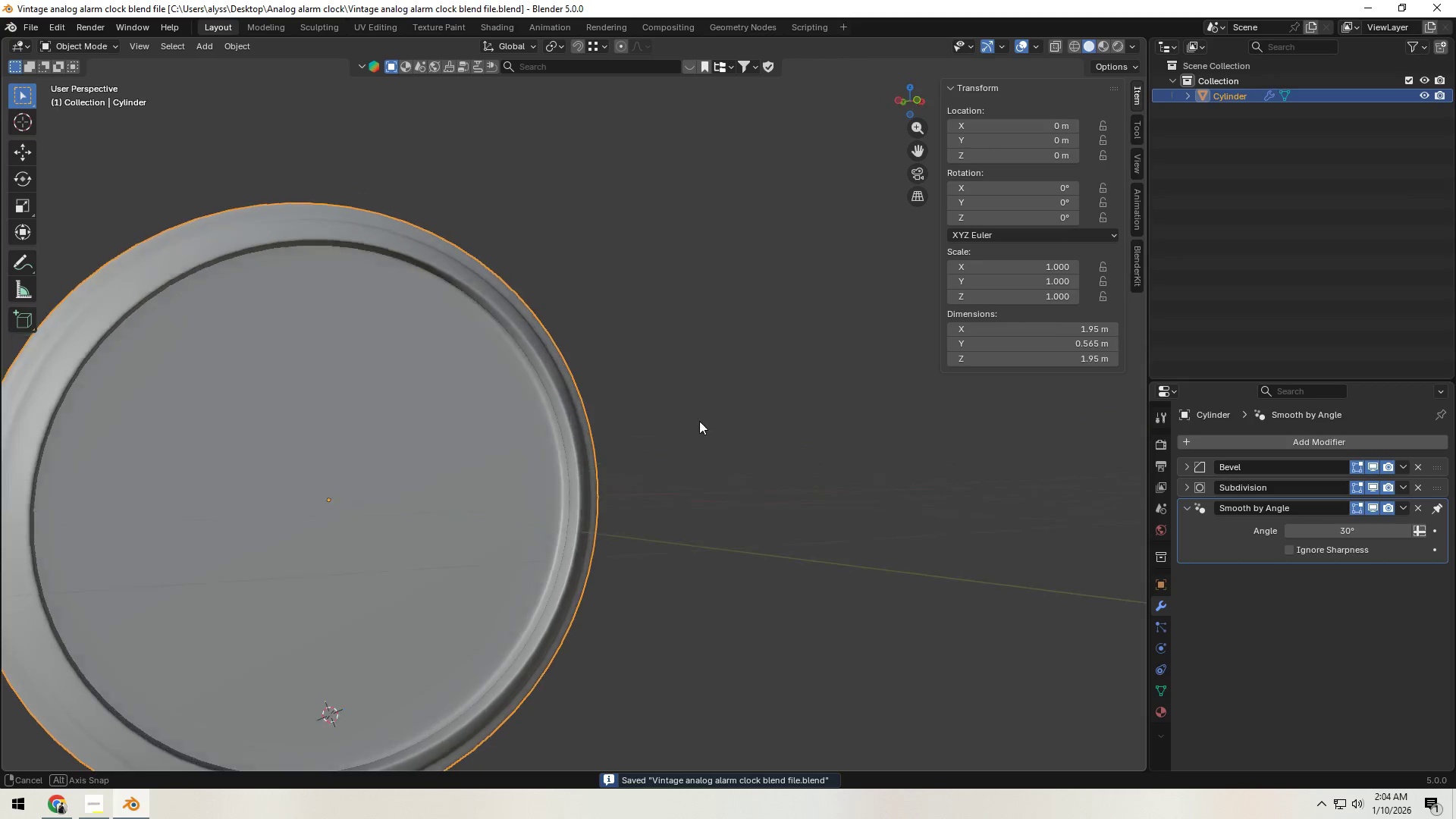 
scroll: coordinate [598, 435], scroll_direction: up, amount: 5.0
 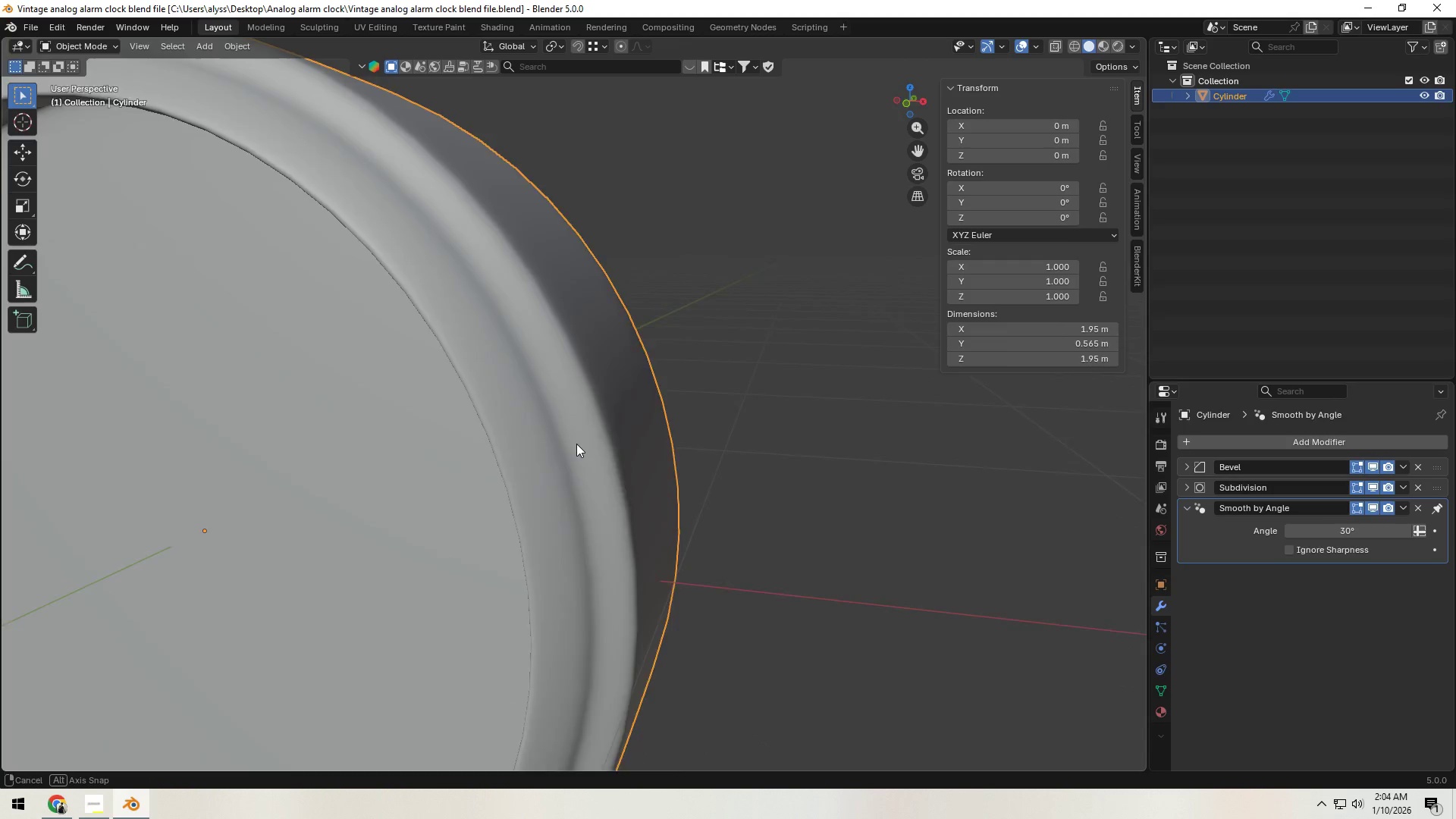 
left_click([638, 428])
 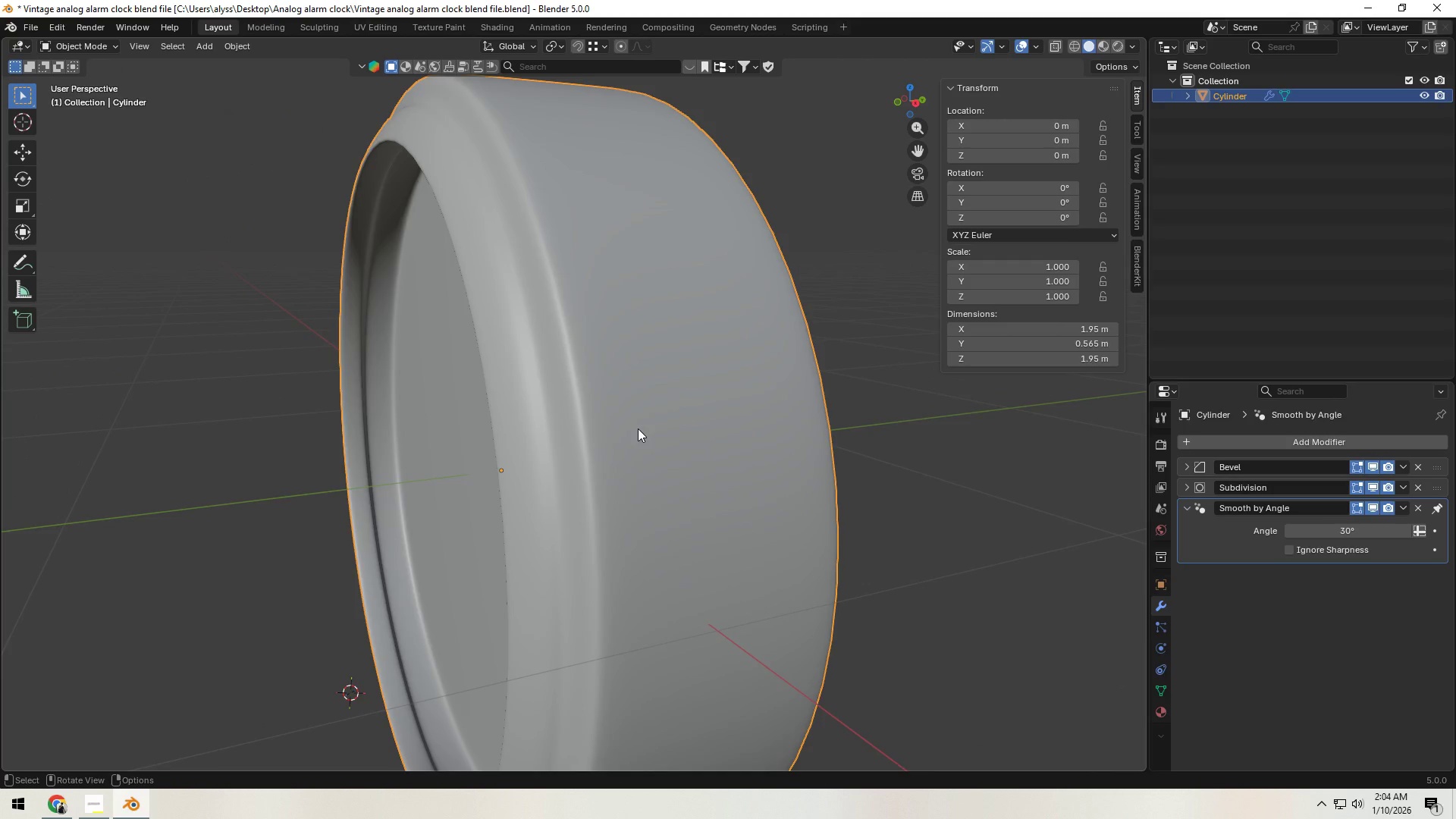 
scroll: coordinate [638, 429], scroll_direction: down, amount: 4.0
 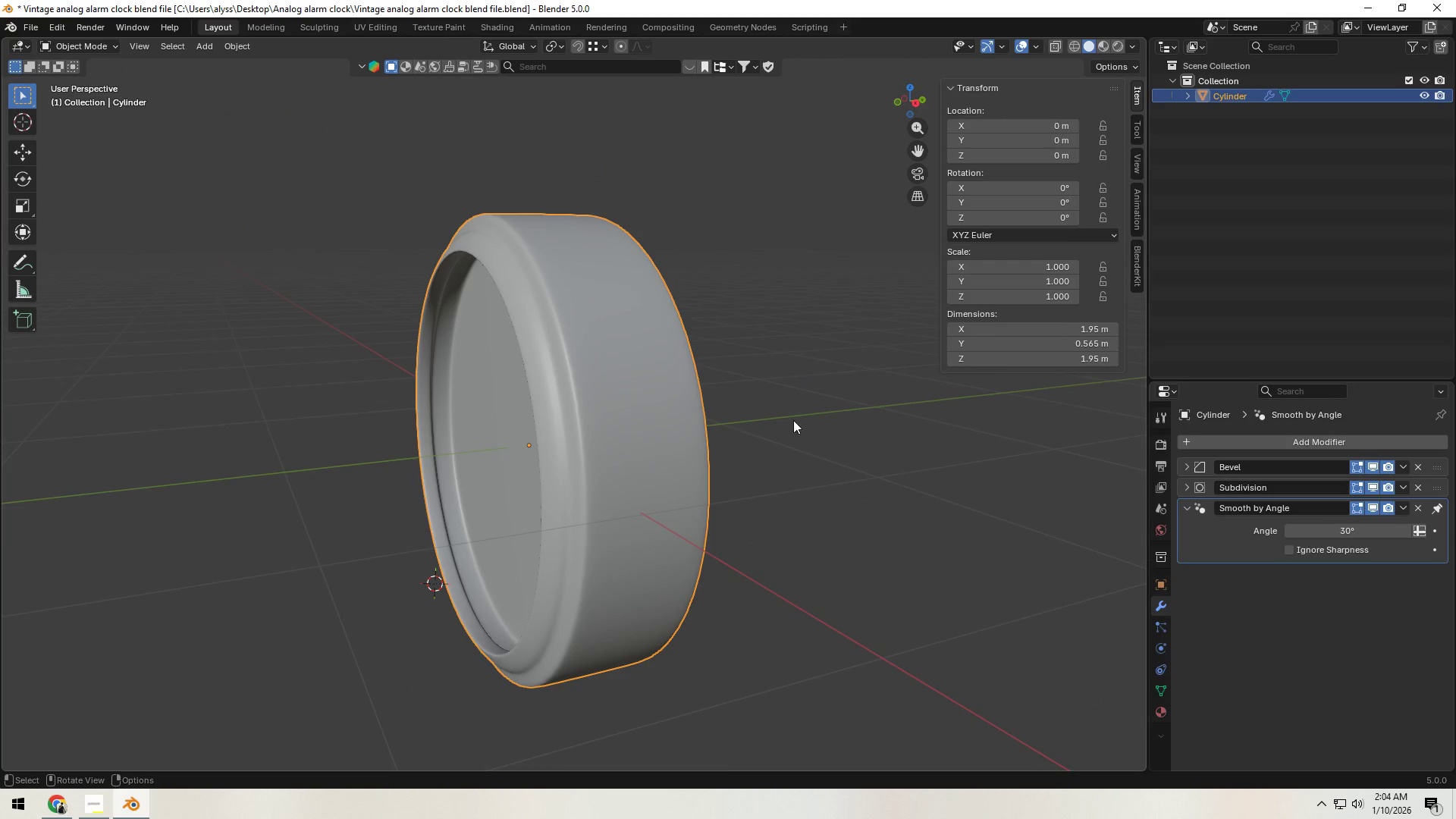 
left_click([811, 420])
 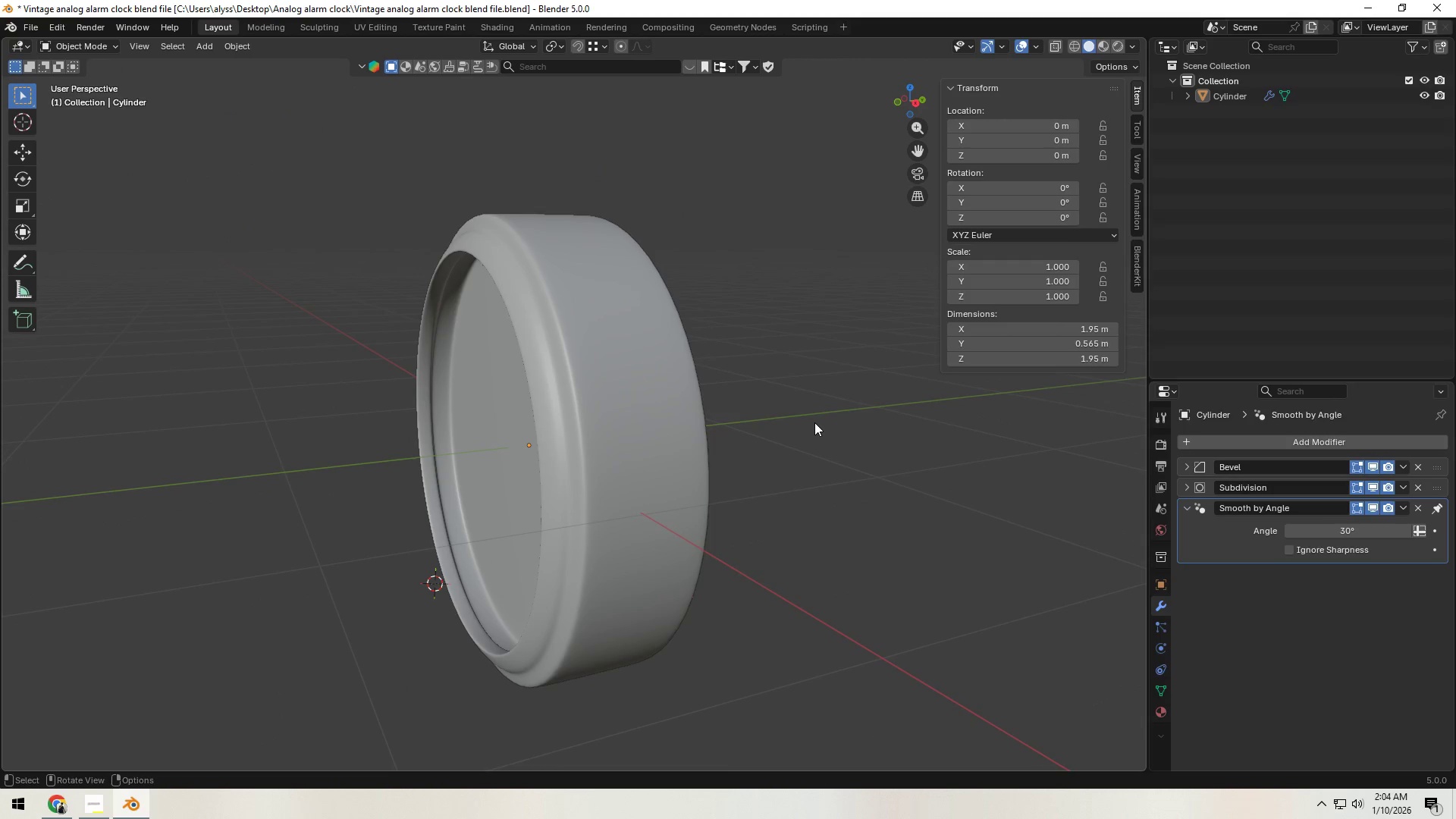 
key(Alt+AltLeft)
 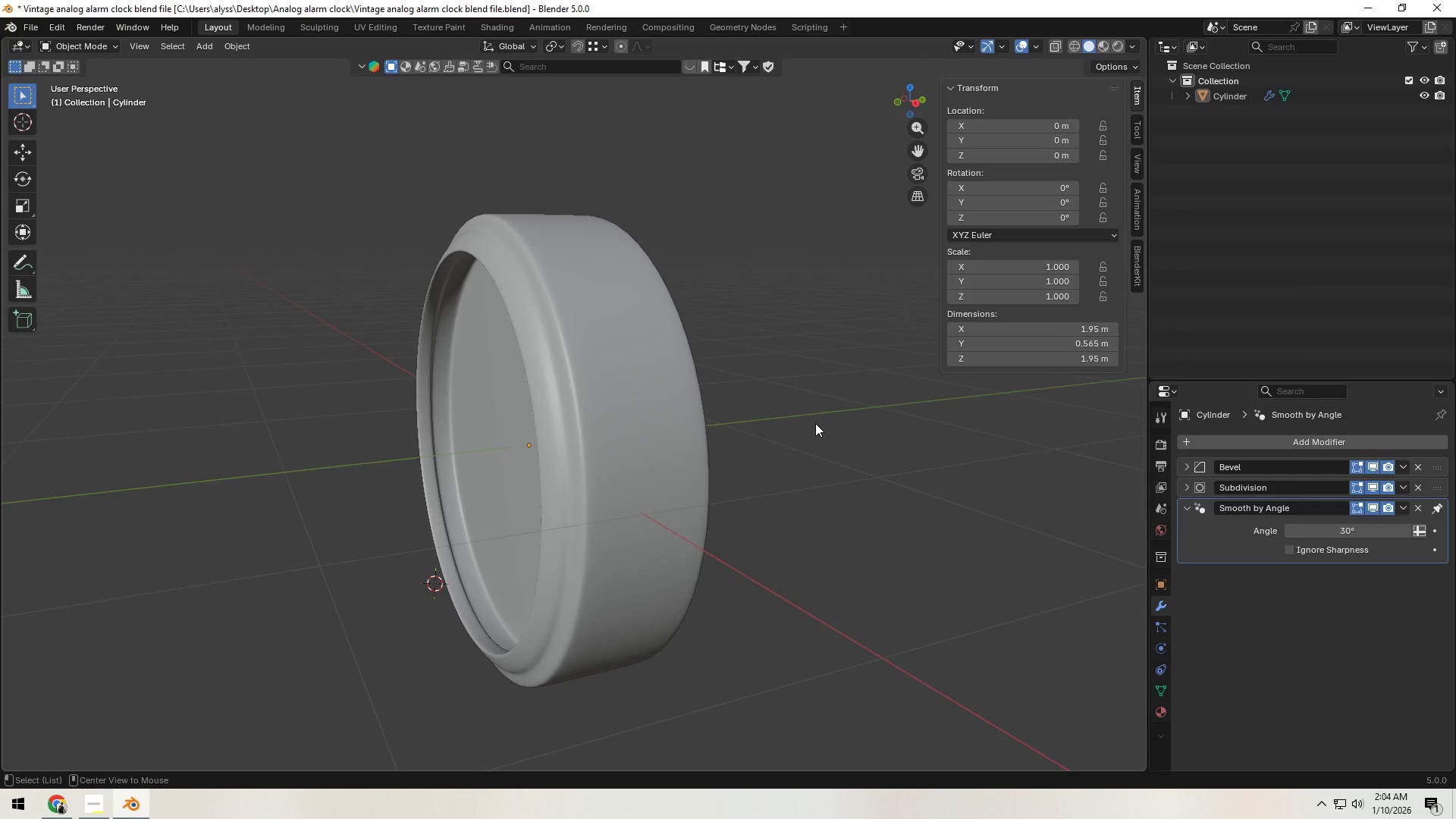 
key(Alt+Tab)
 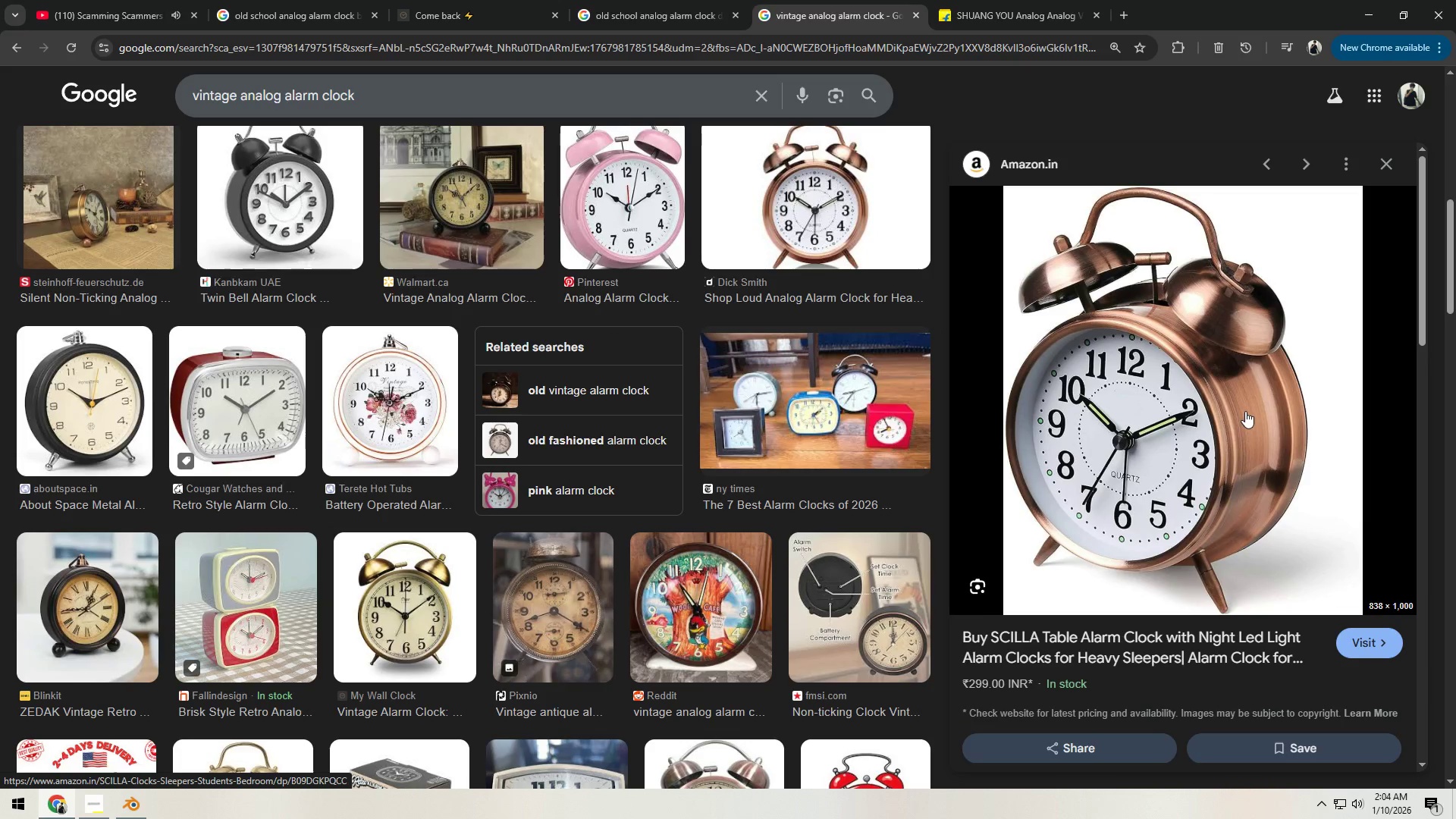 
key(Alt+AltLeft)
 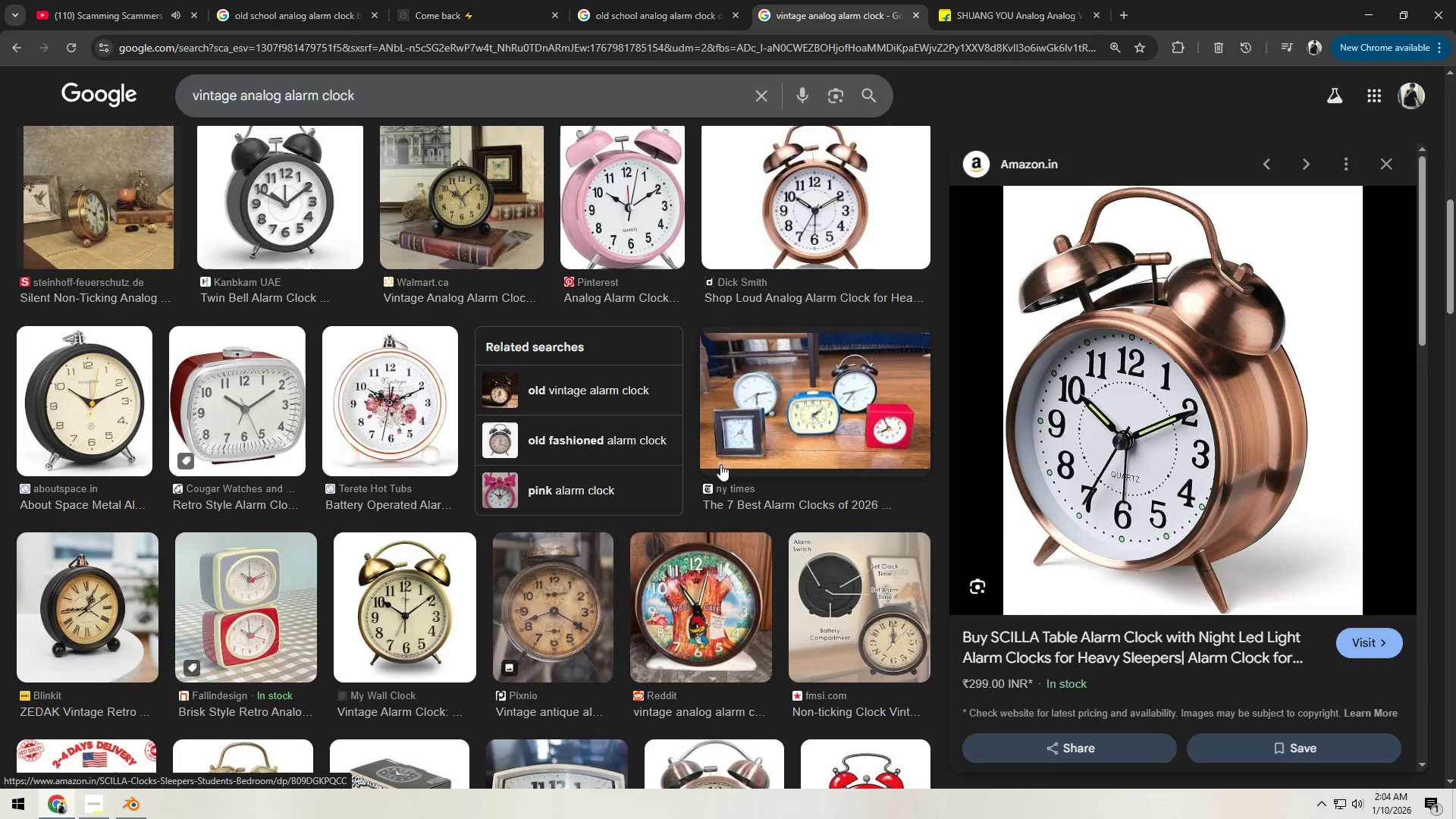 
key(Alt+Tab)
 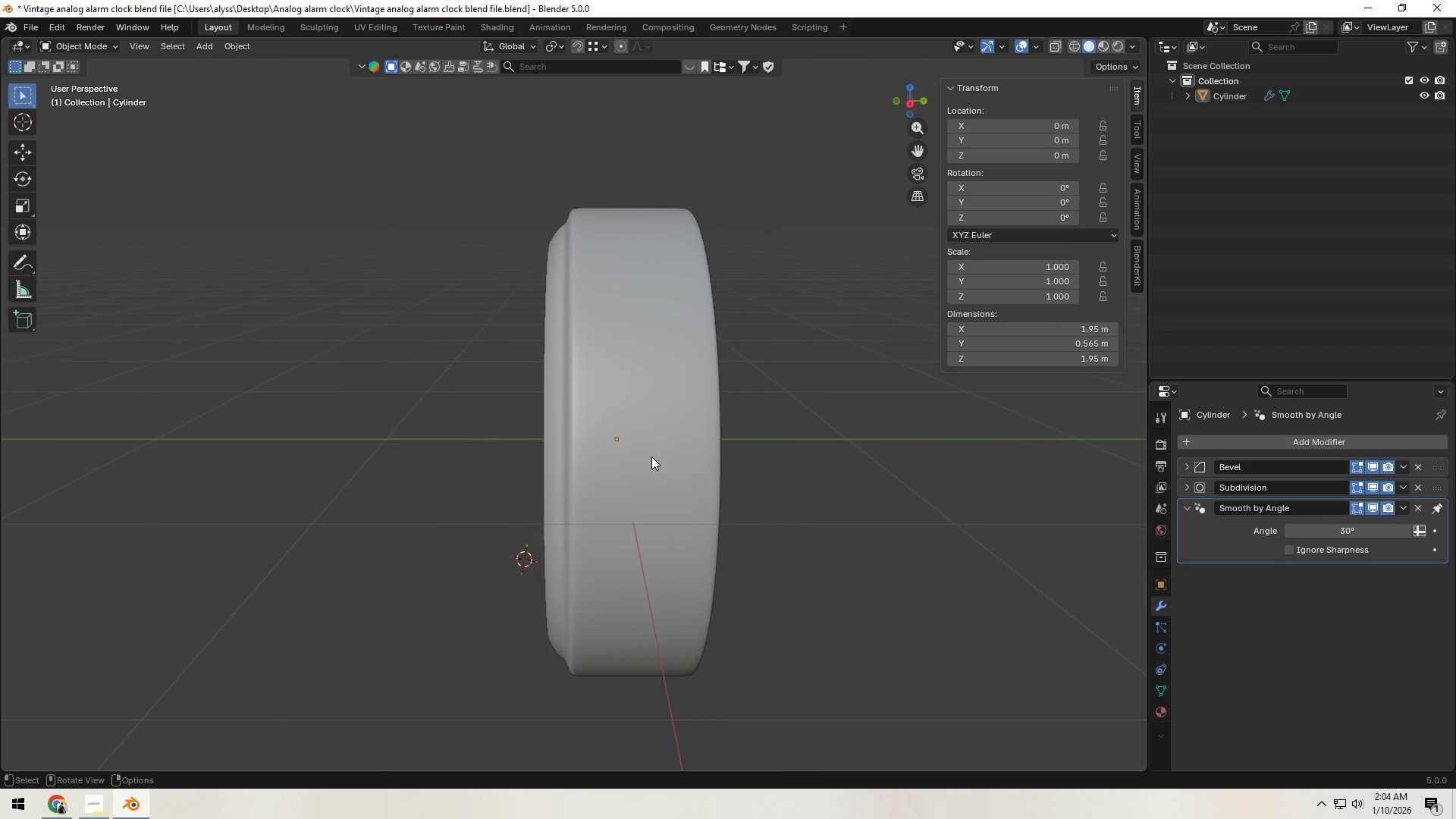 
key(Tab)
 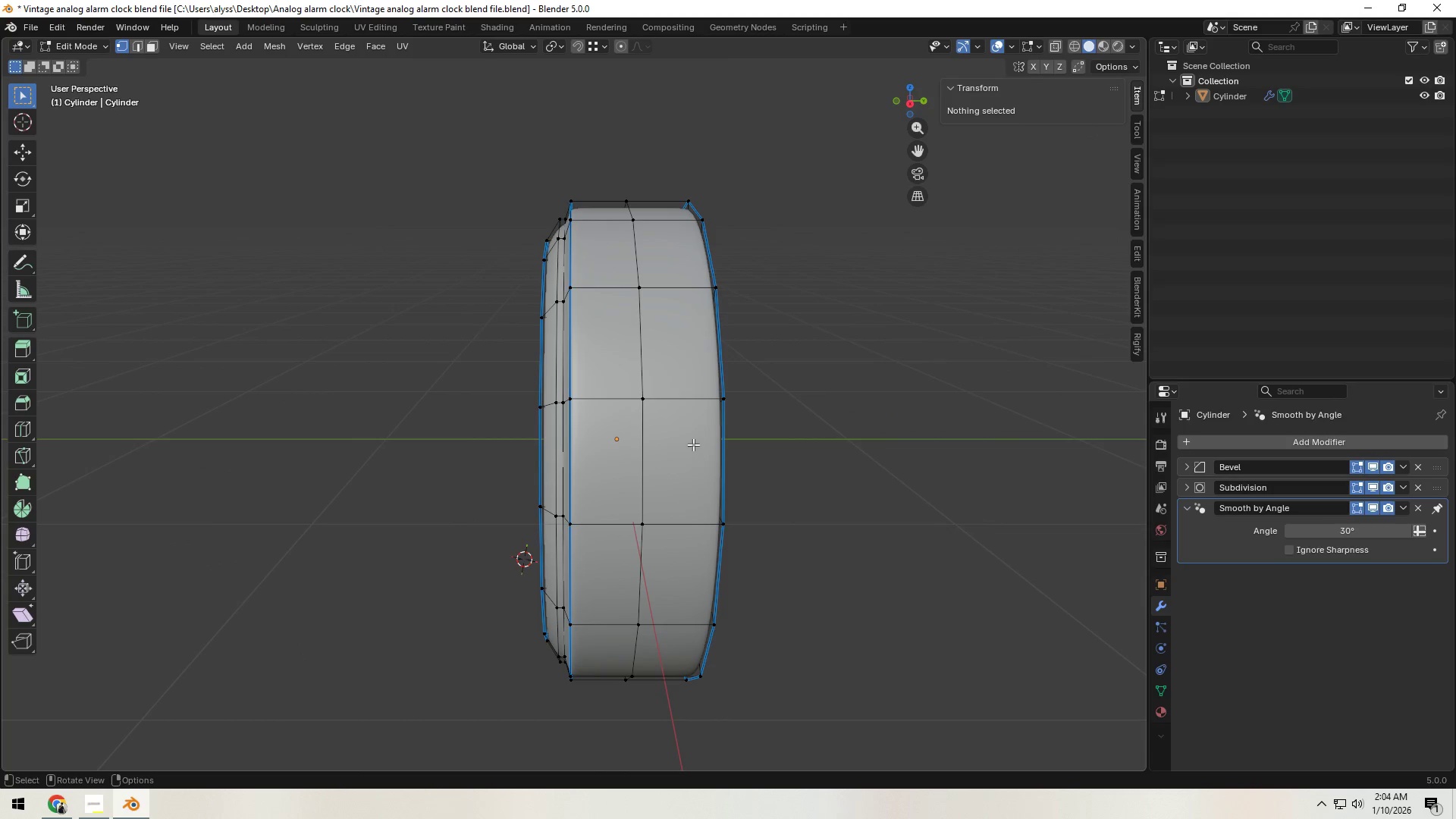 
key(Control+R)
 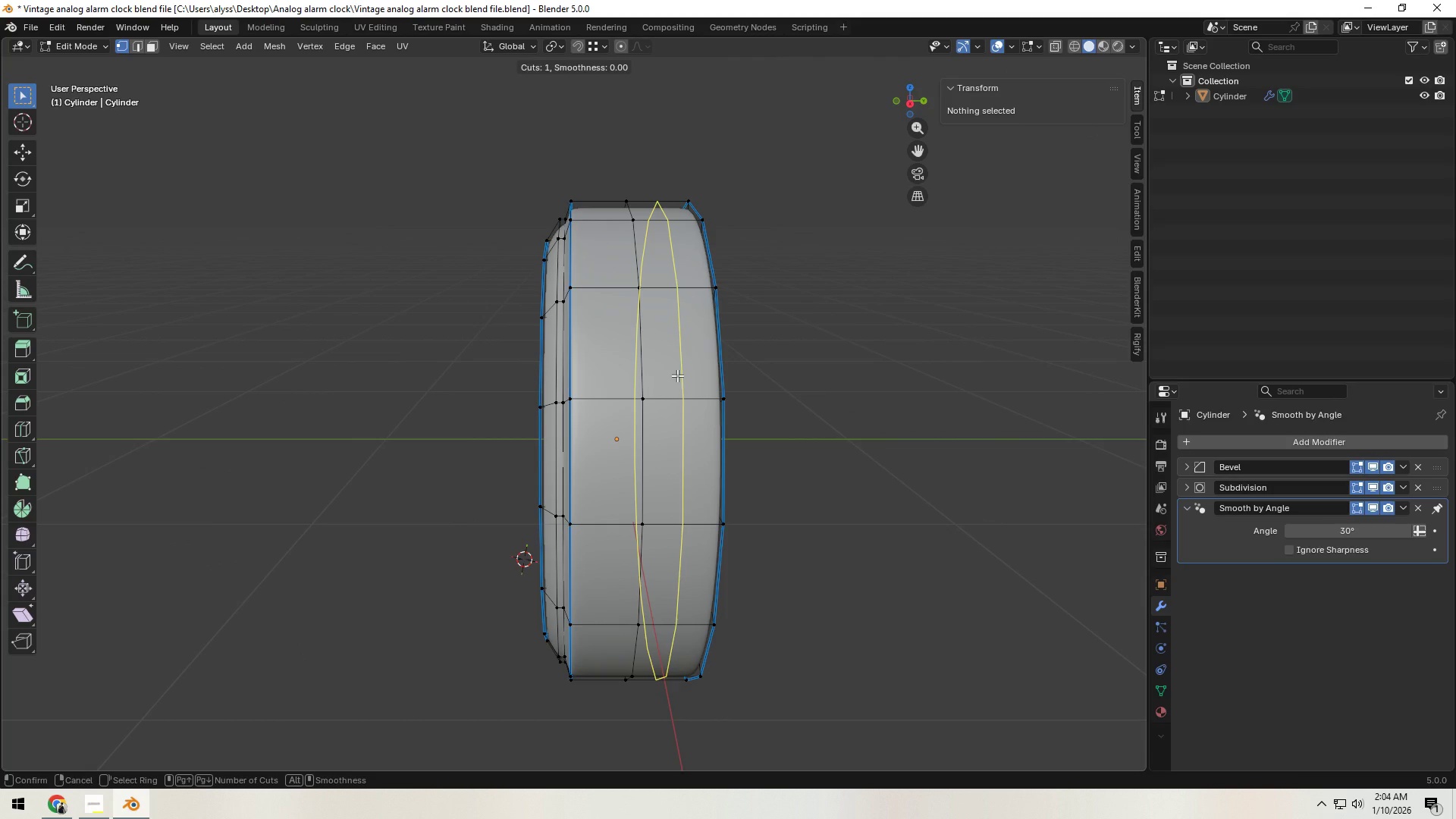 
left_click([677, 375])
 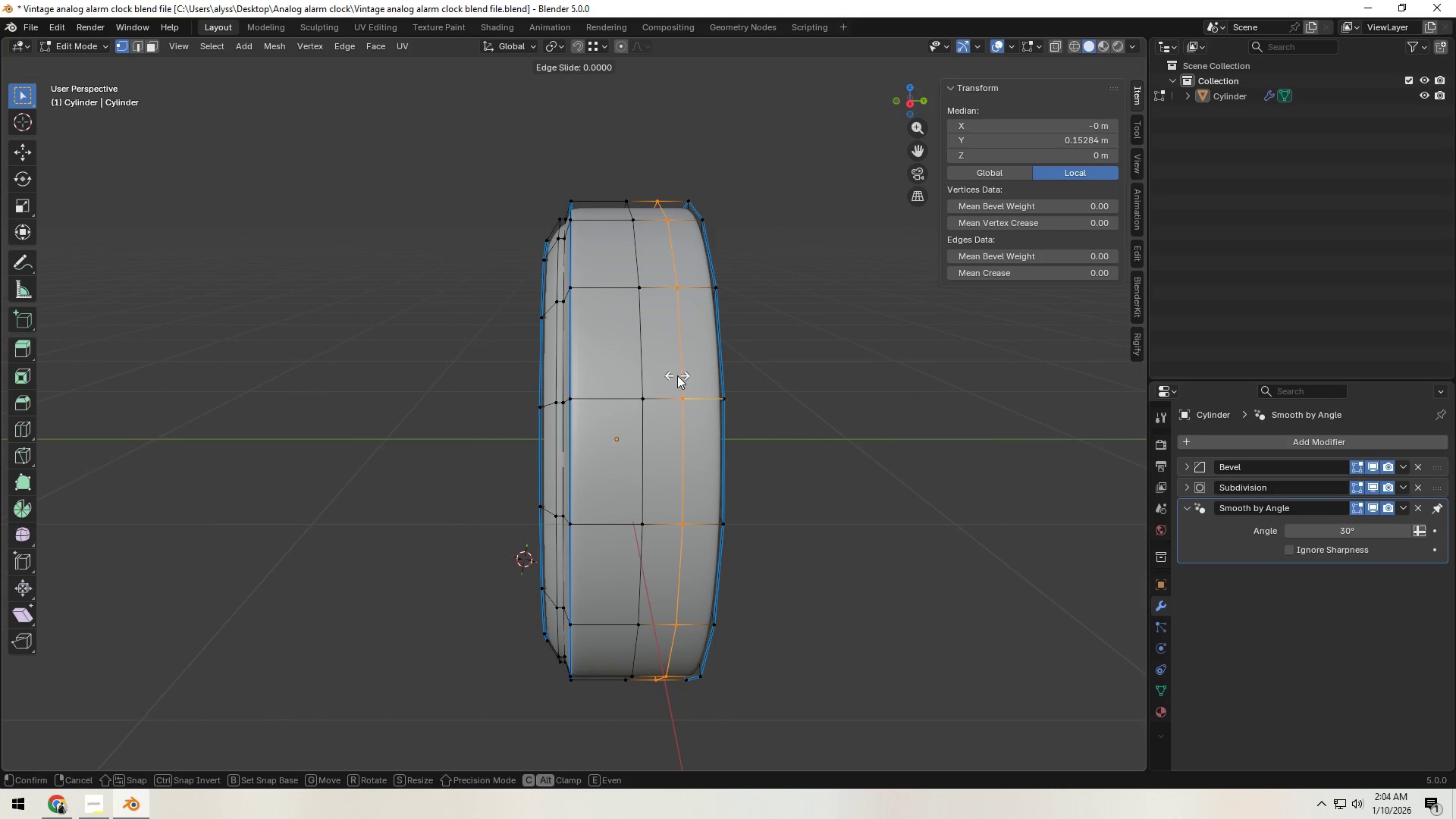 
right_click([677, 375])
 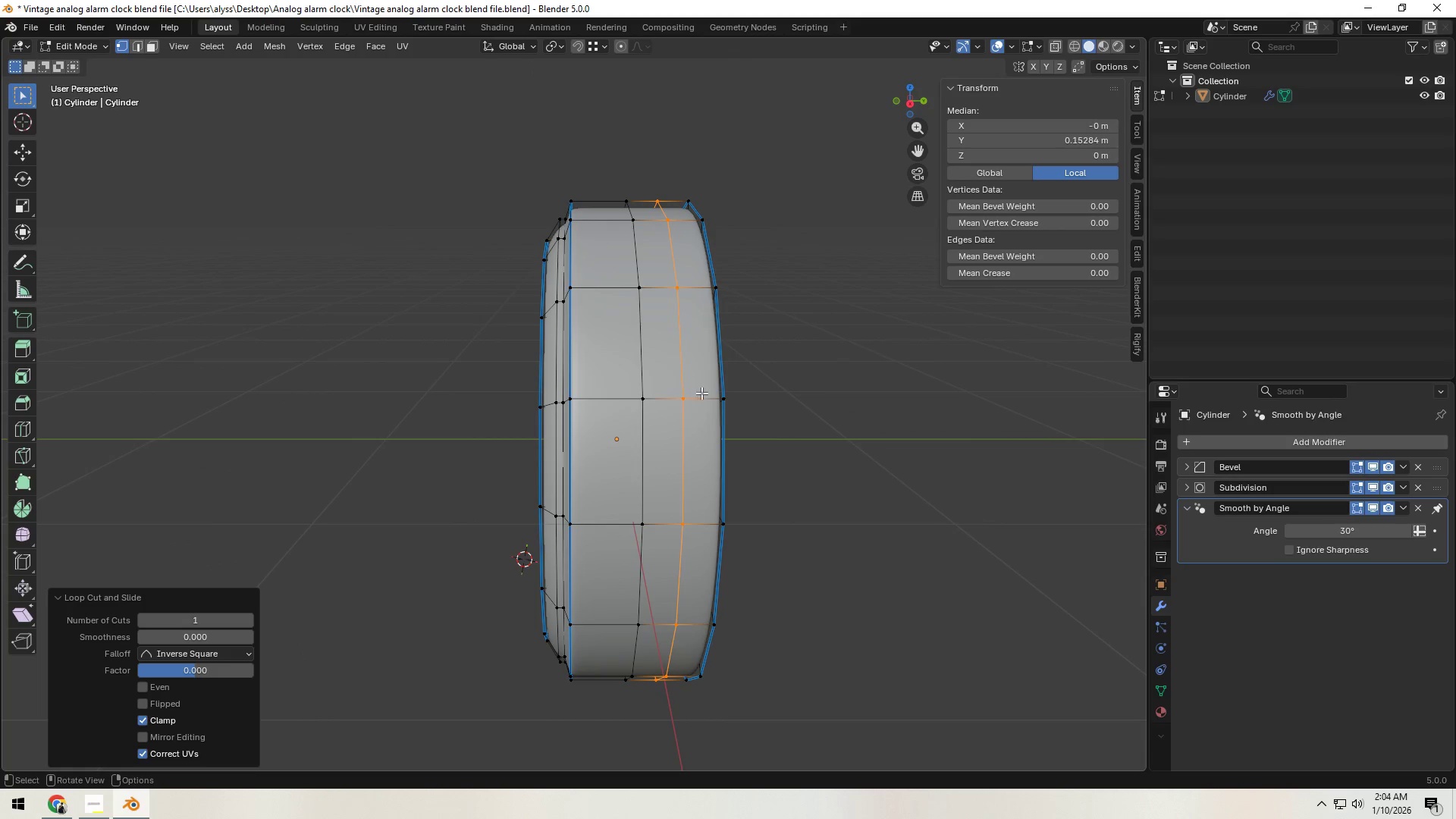 
key(3)
 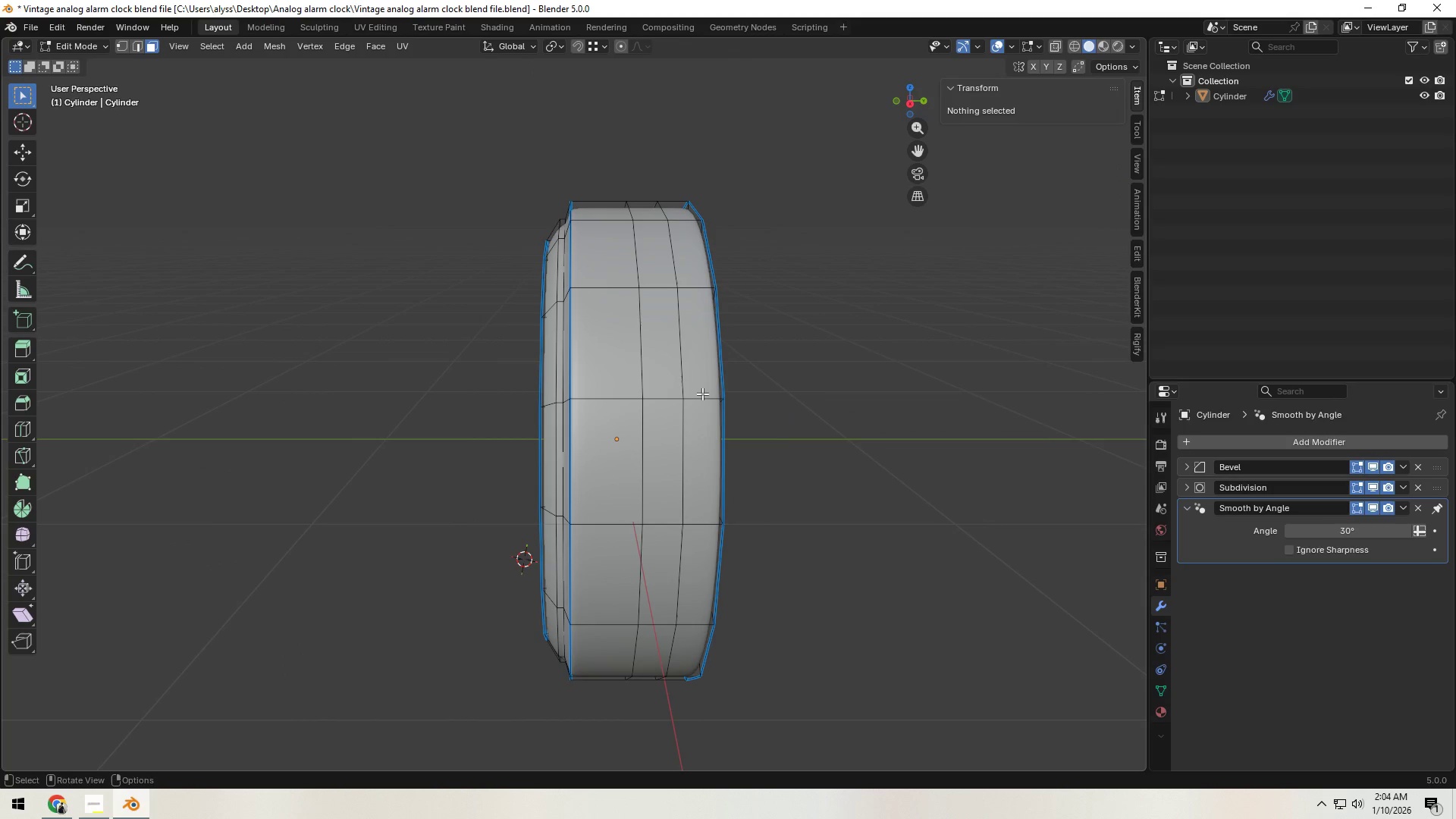 
hold_key(key=AltLeft, duration=0.52)
left_click([702, 394])
 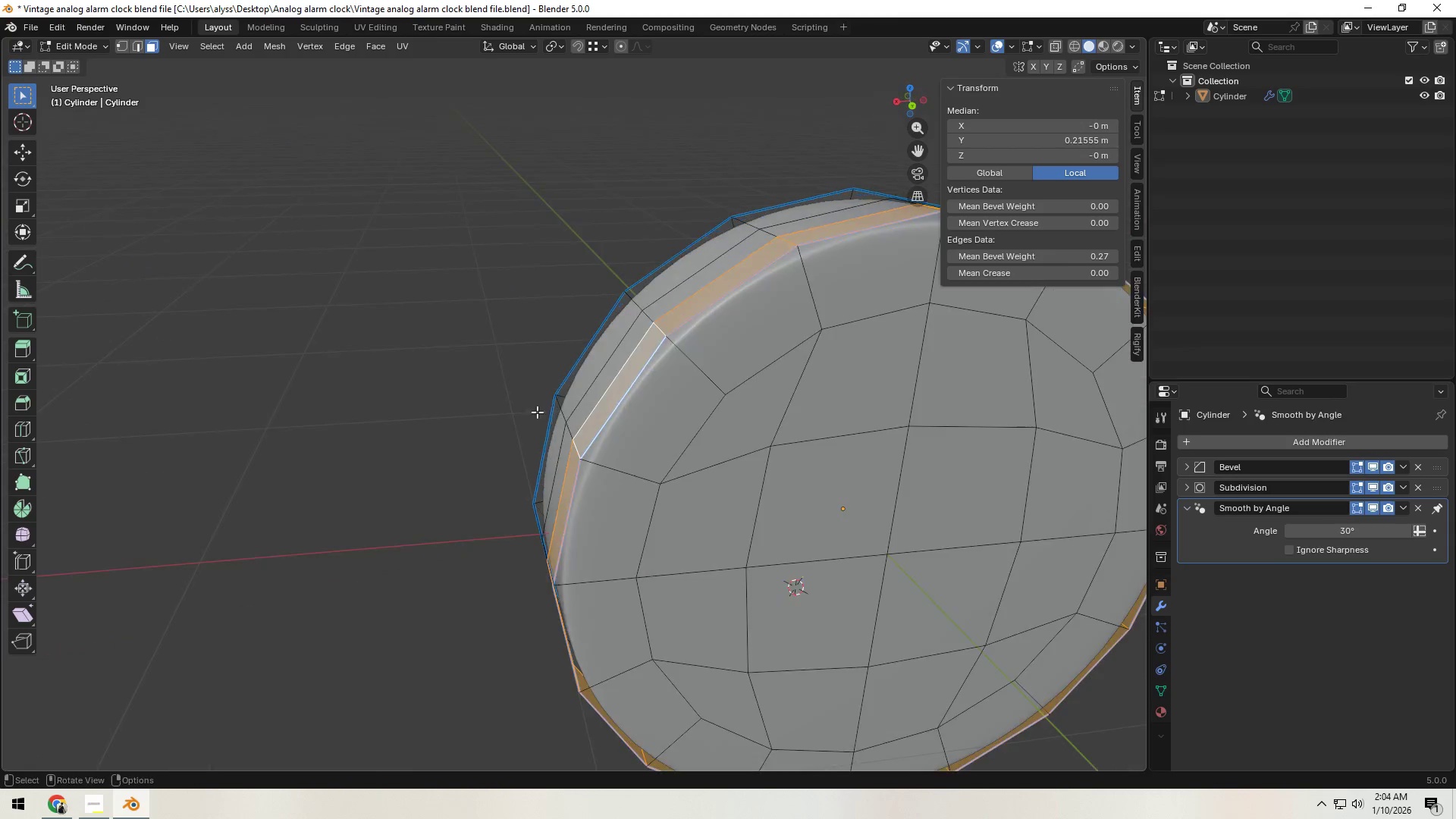 
key(E)
 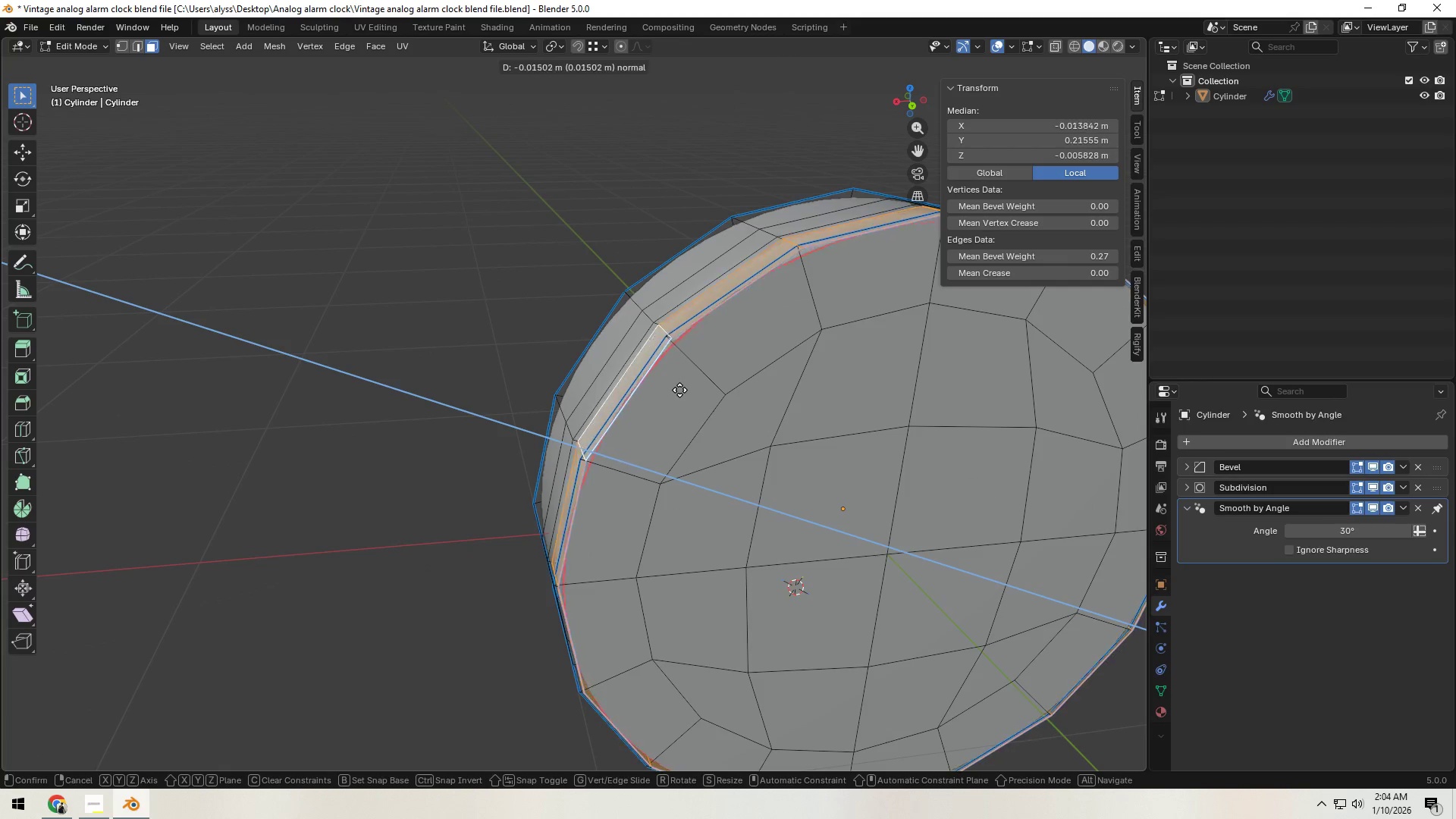 
right_click([679, 390])
 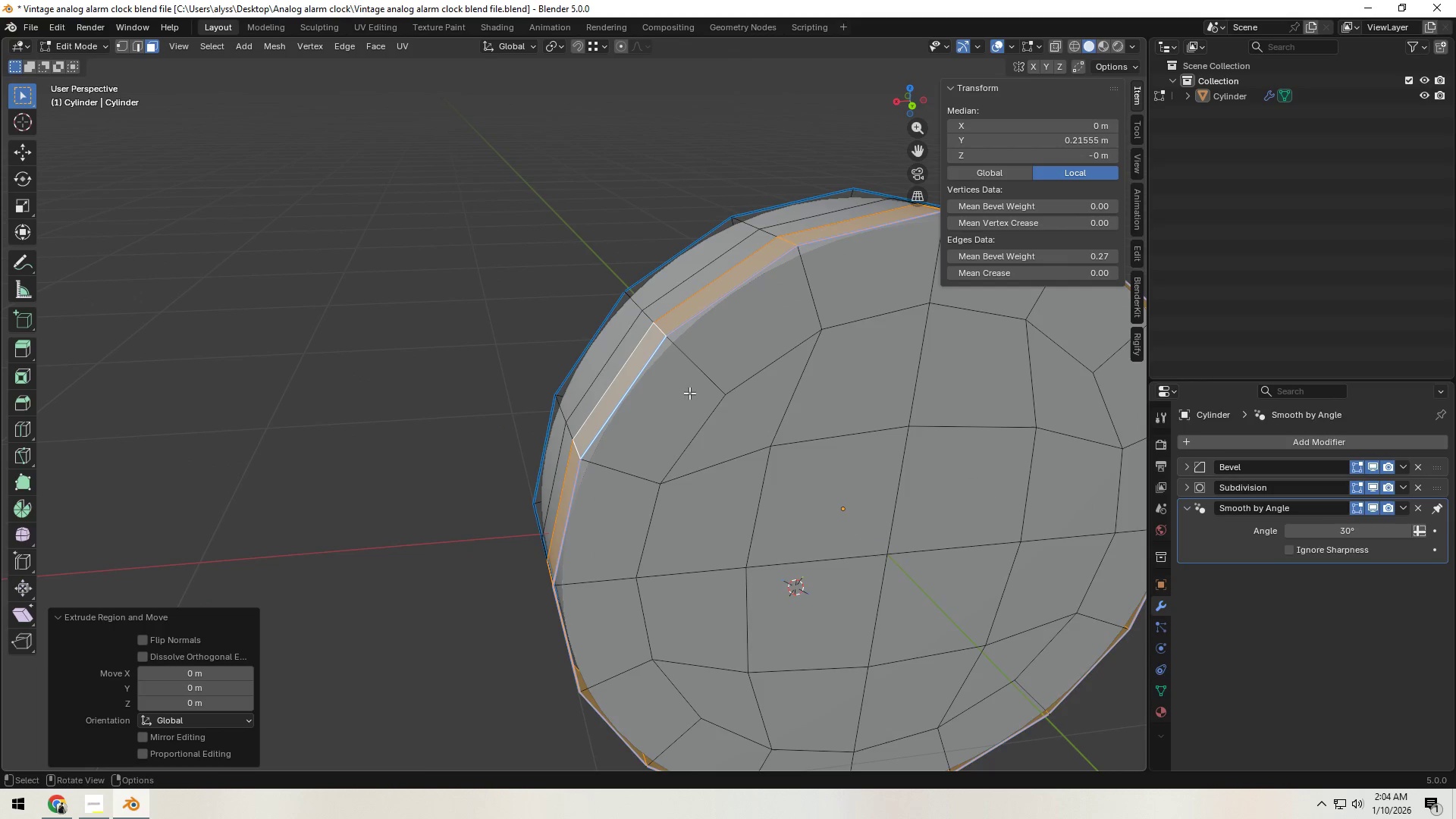 
type(sY)
 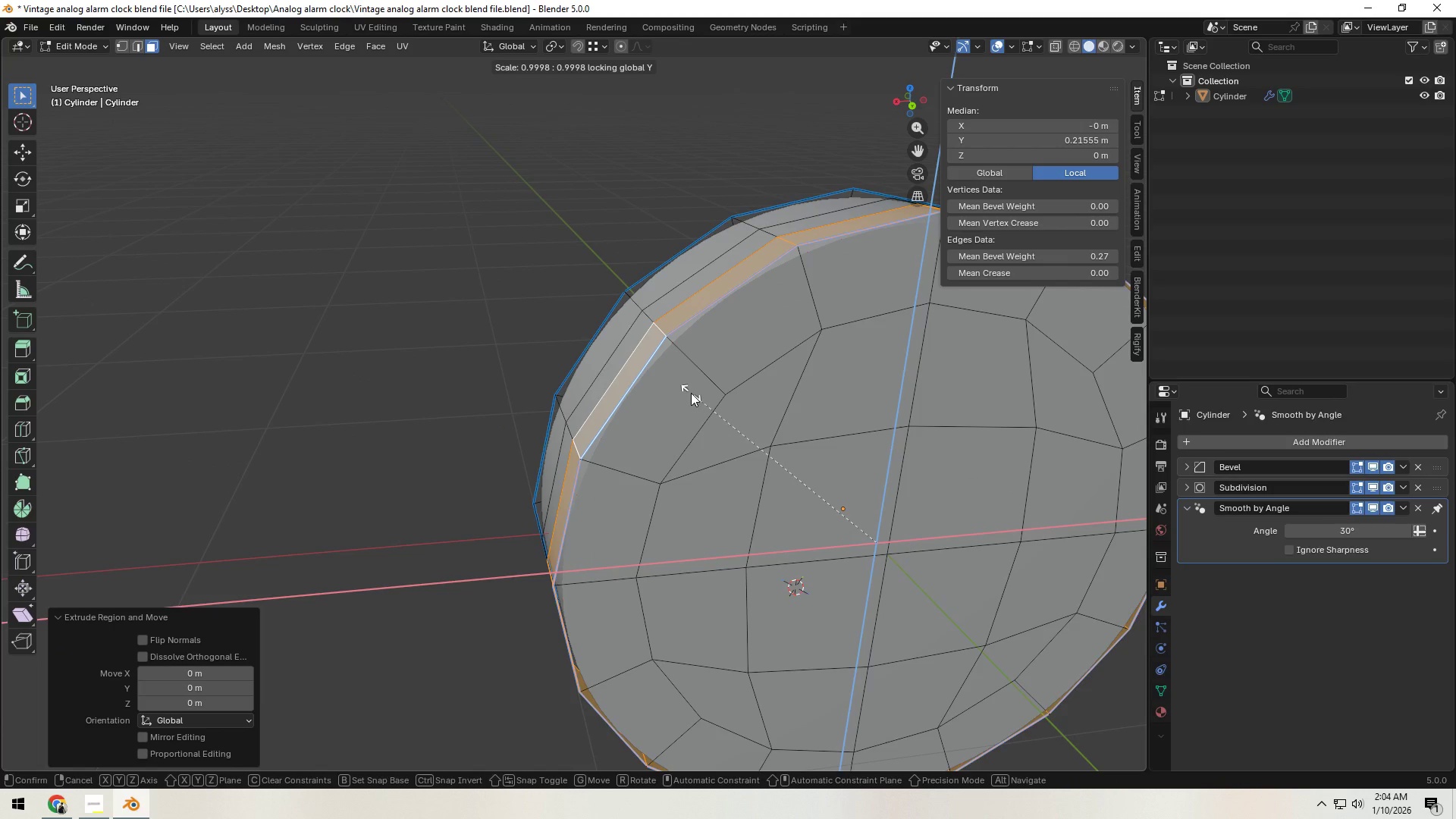 
left_click([663, 393])
 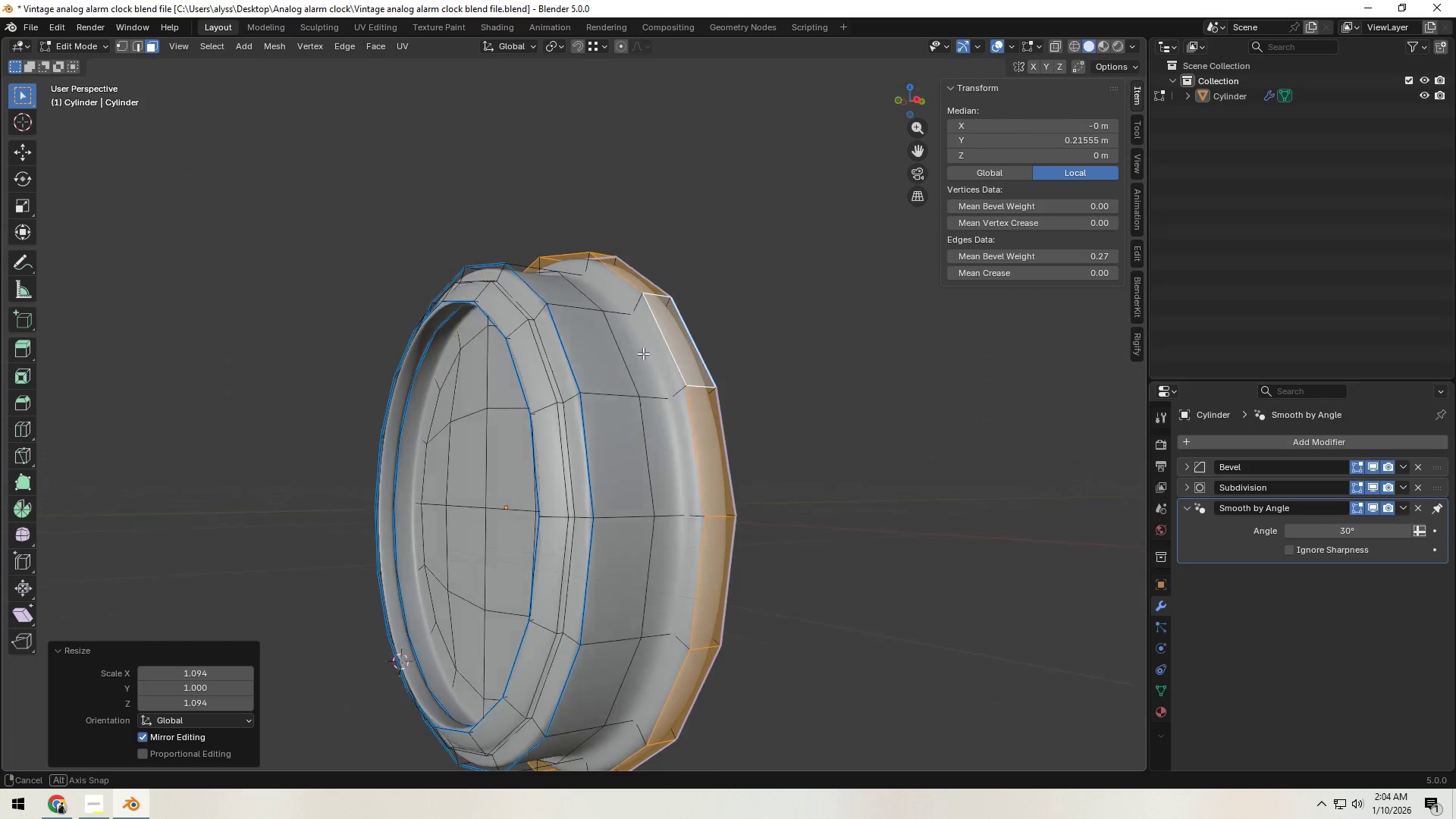 
key(S)
 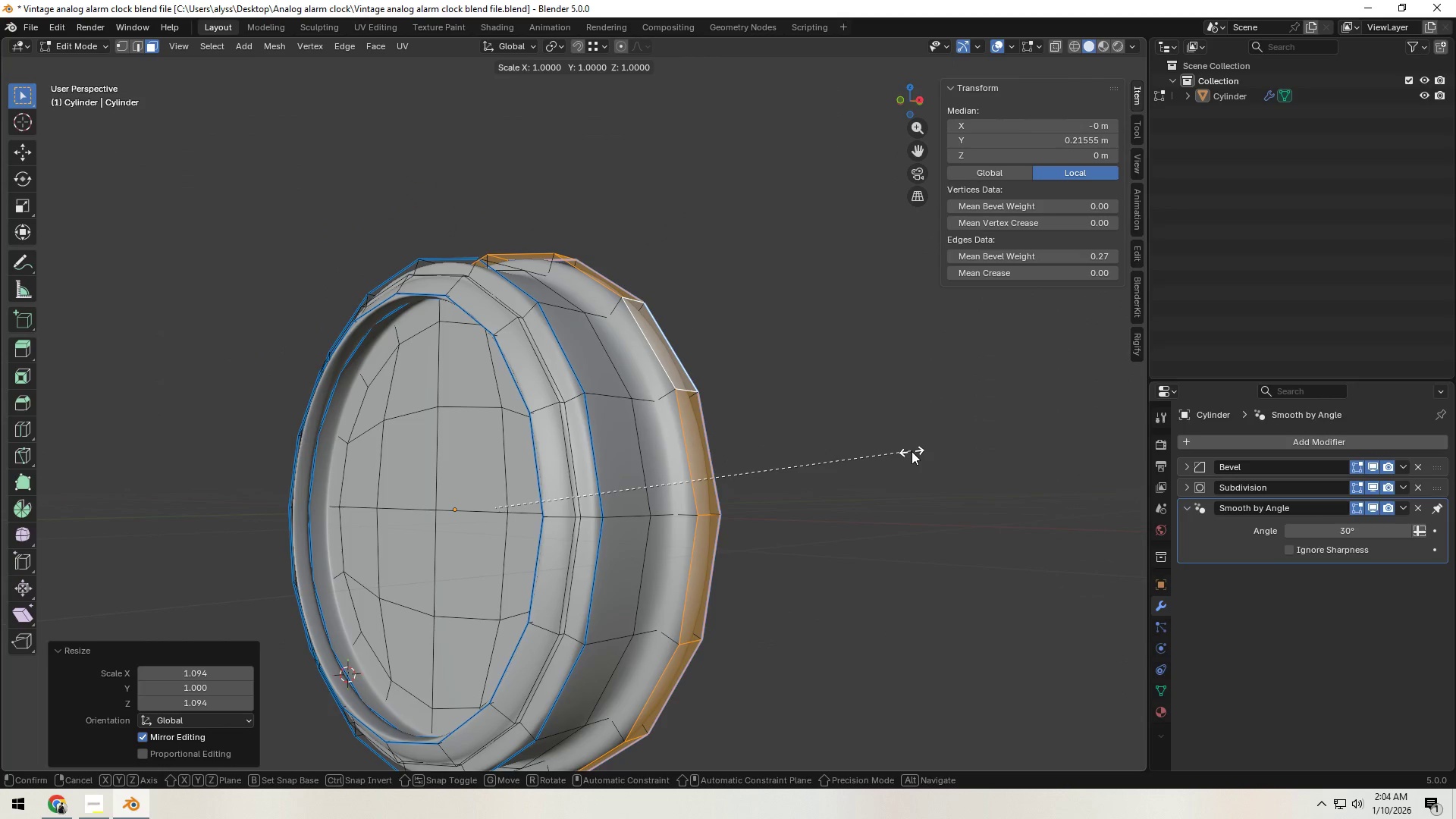 
key(Shift+ShiftLeft)
 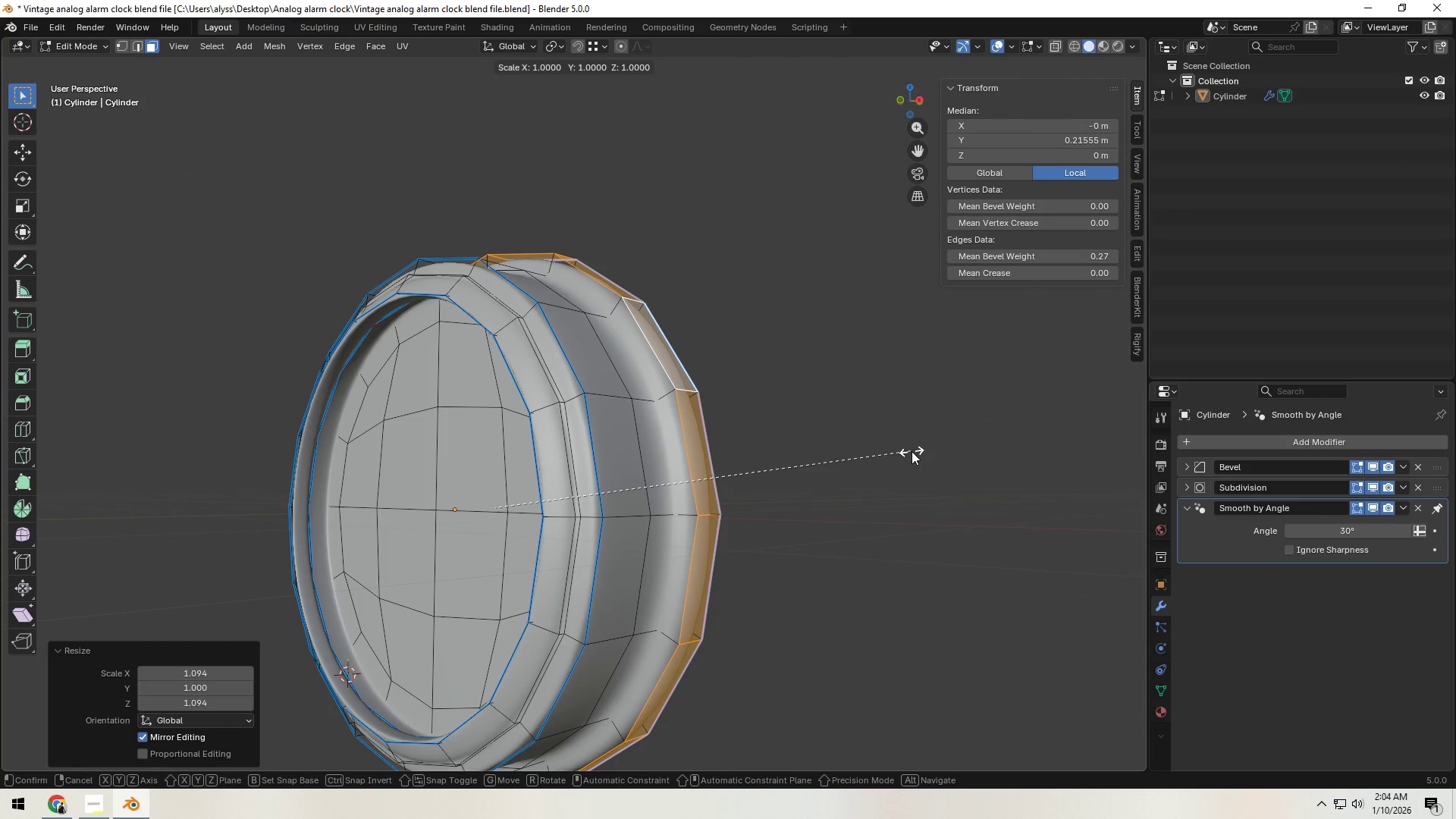 
key(Shift+Y)
 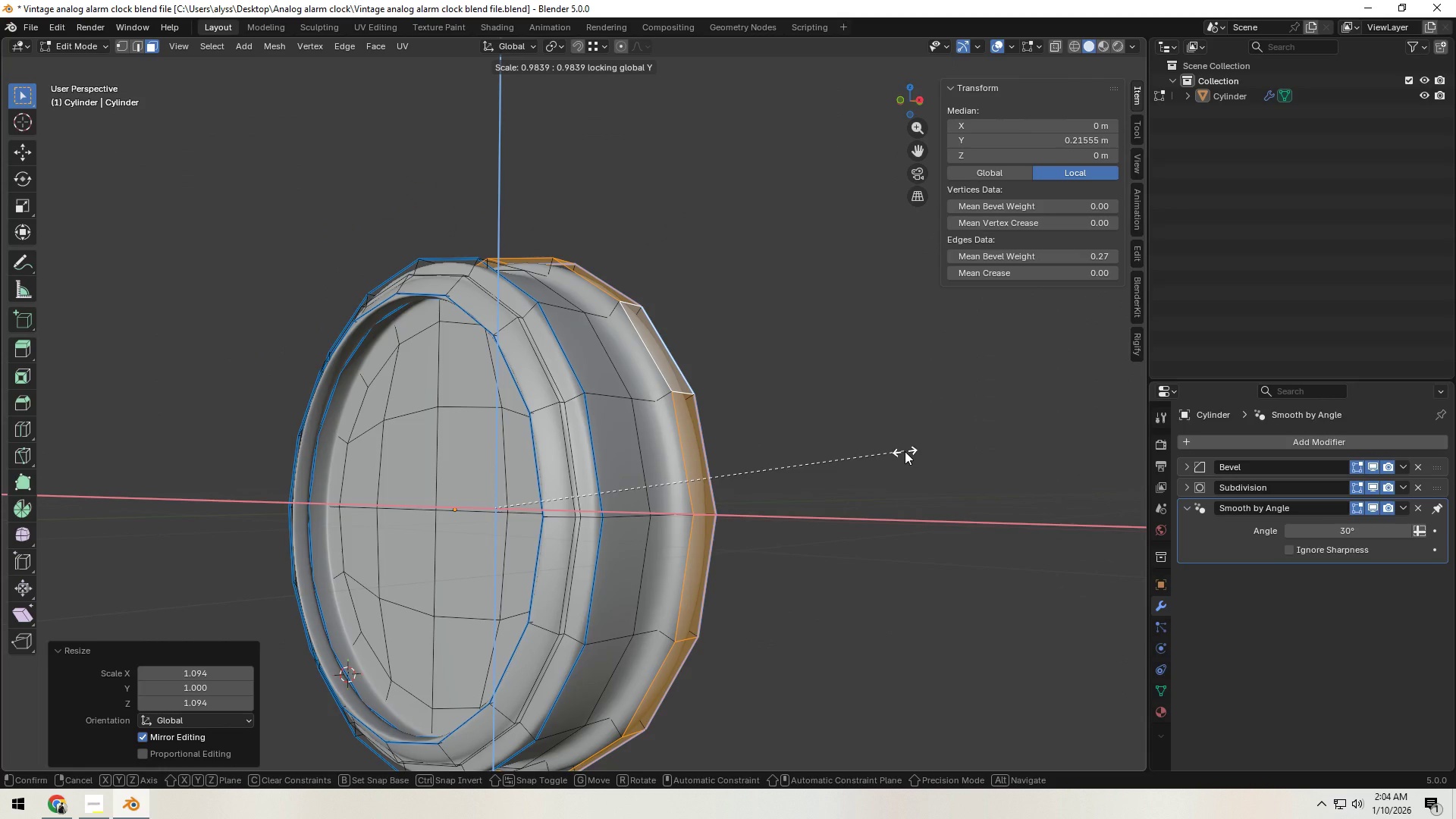 
double_click([905, 451])
 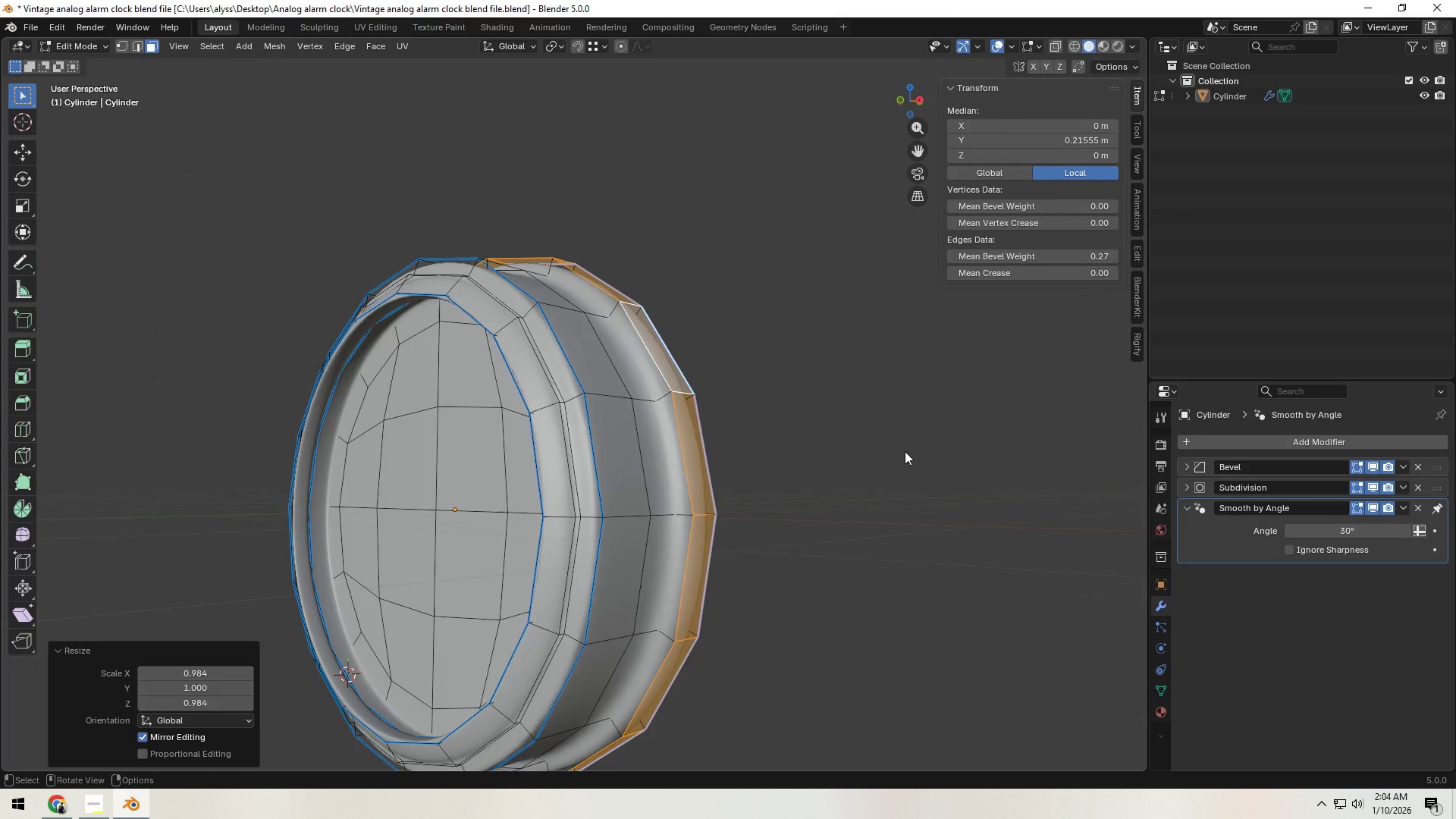 
key(Tab)
 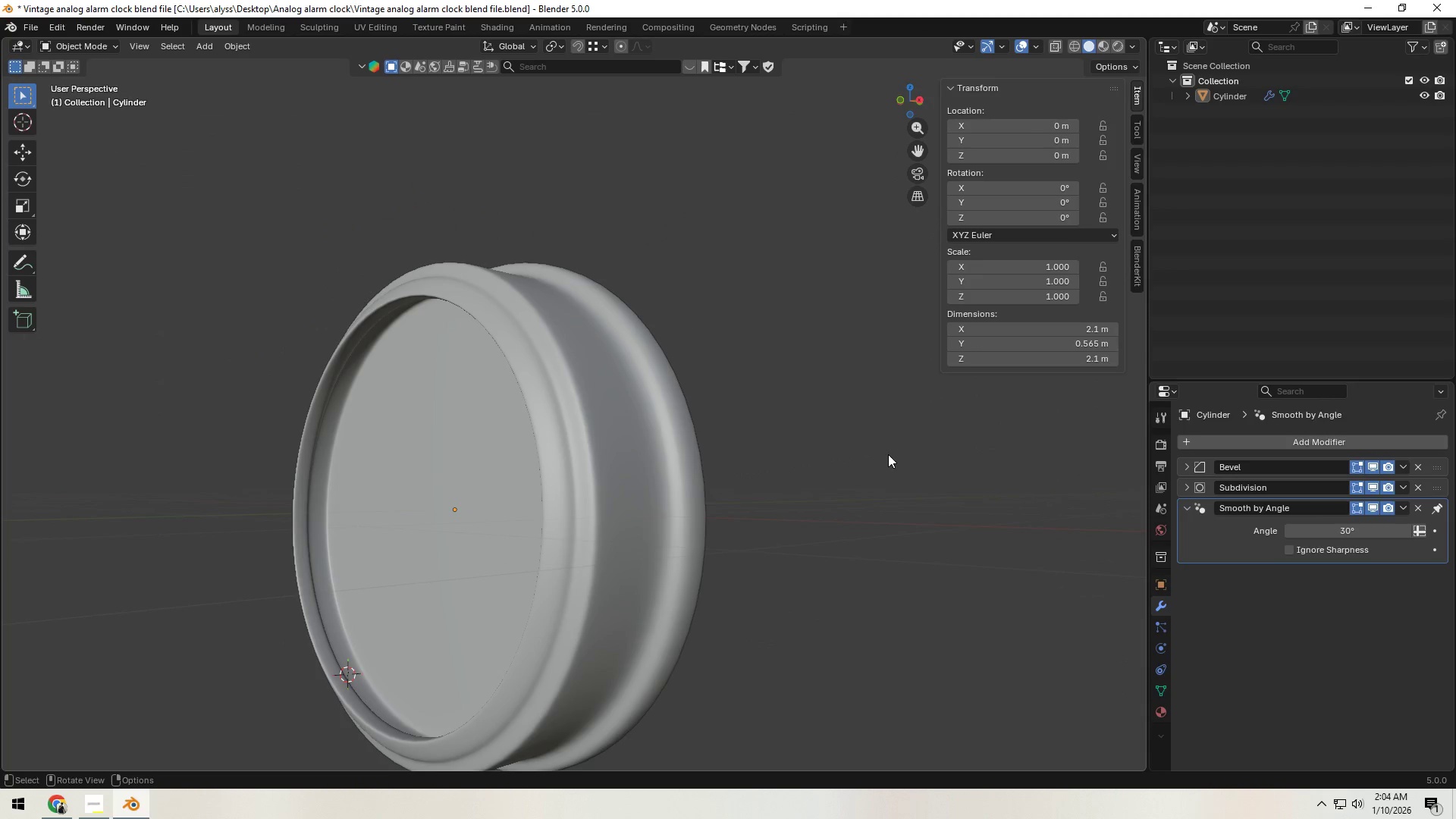 
left_click([883, 454])
 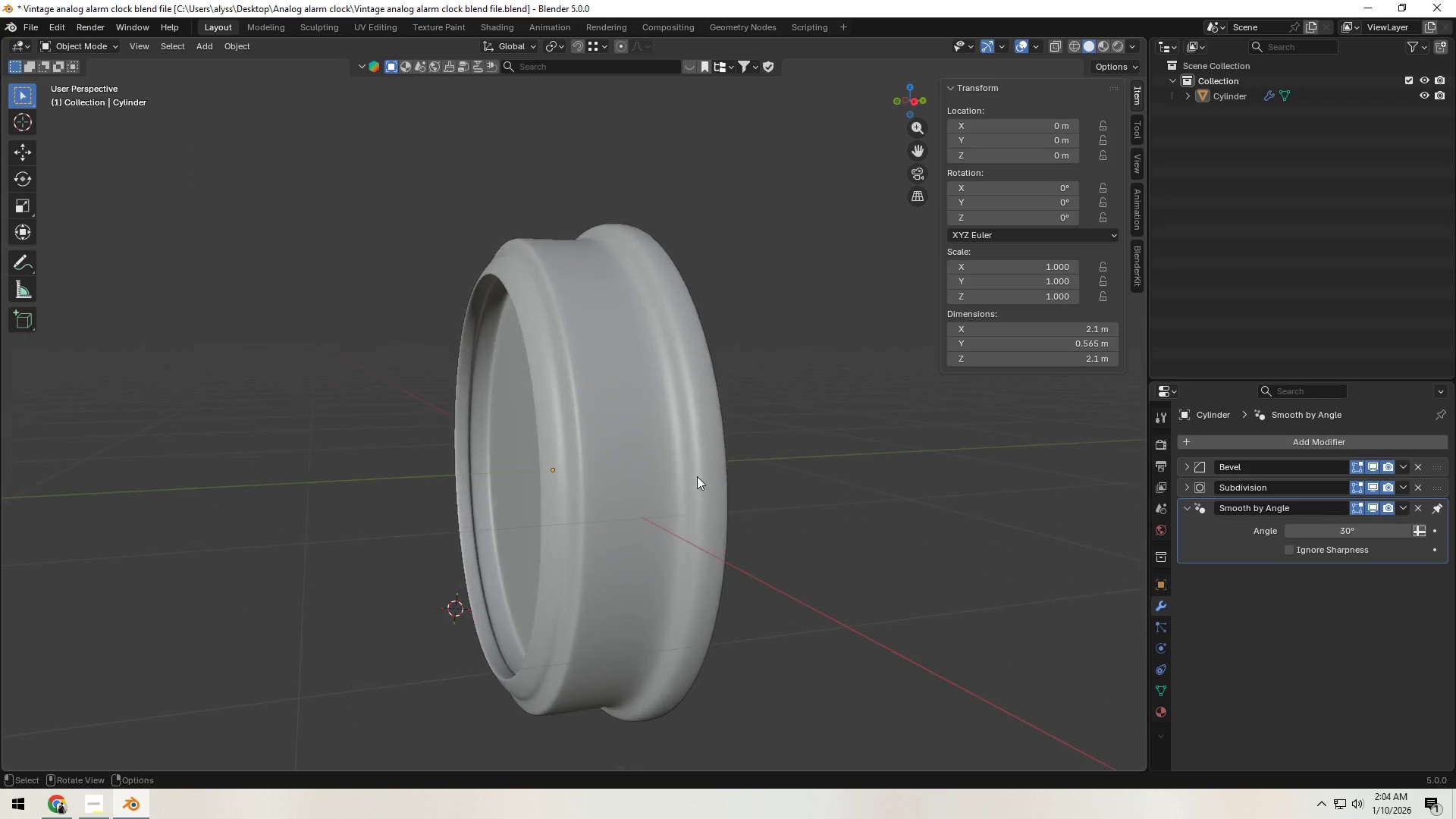 
scroll: coordinate [695, 475], scroll_direction: up, amount: 4.0
 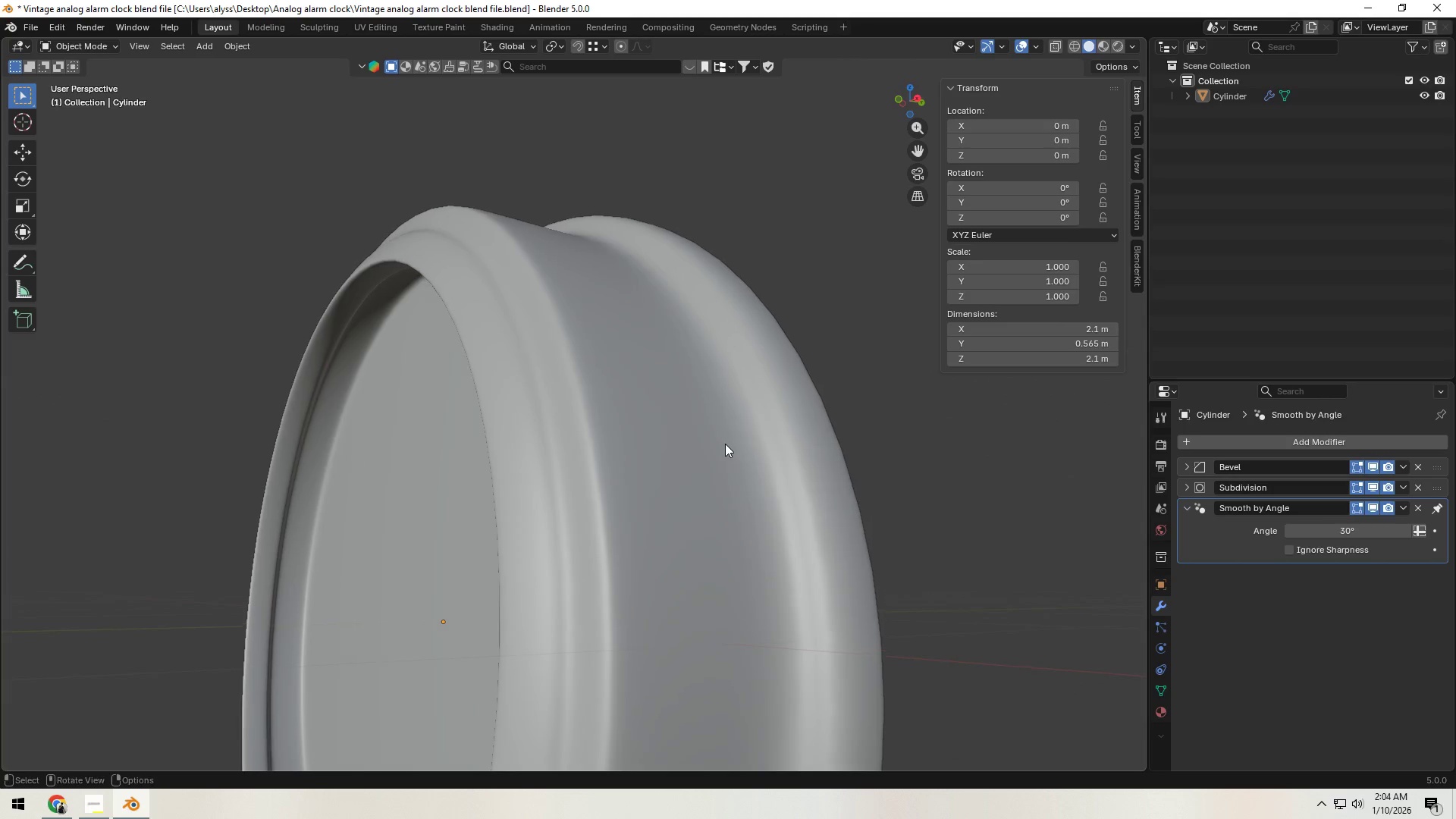 
key(Control+S)
 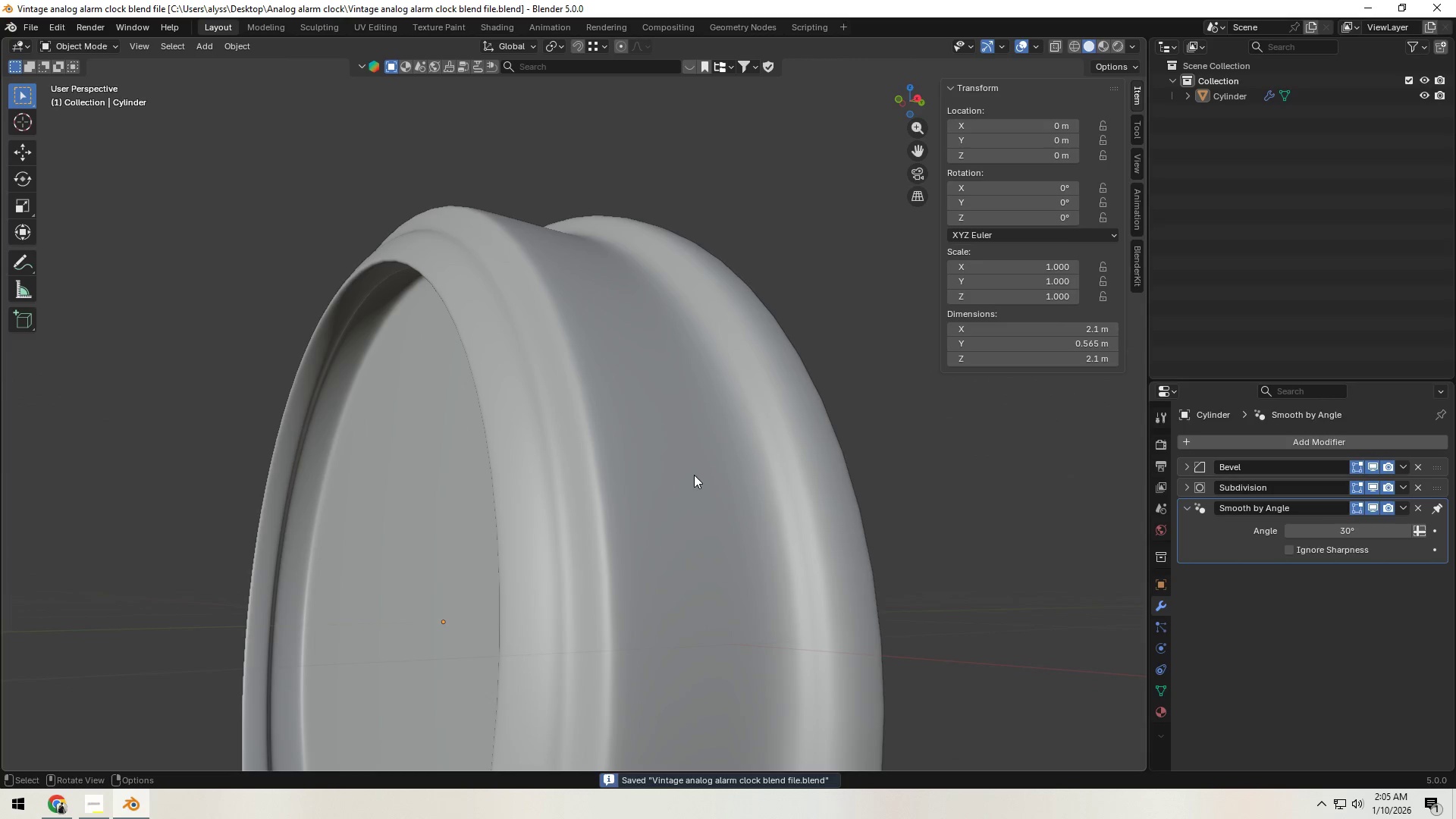 
scroll: coordinate [692, 542], scroll_direction: down, amount: 9.0
 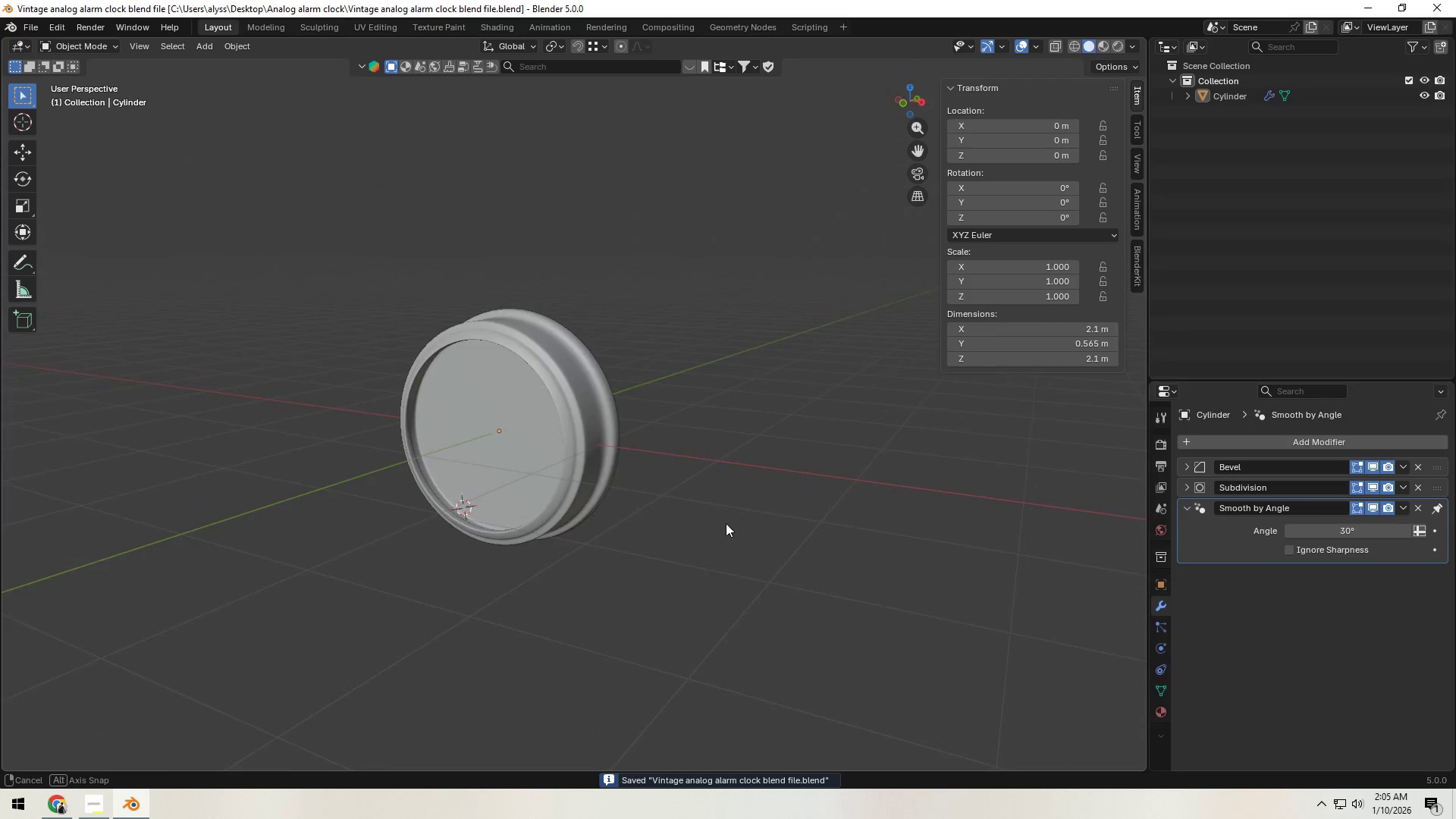 
scroll: coordinate [629, 532], scroll_direction: up, amount: 4.0
 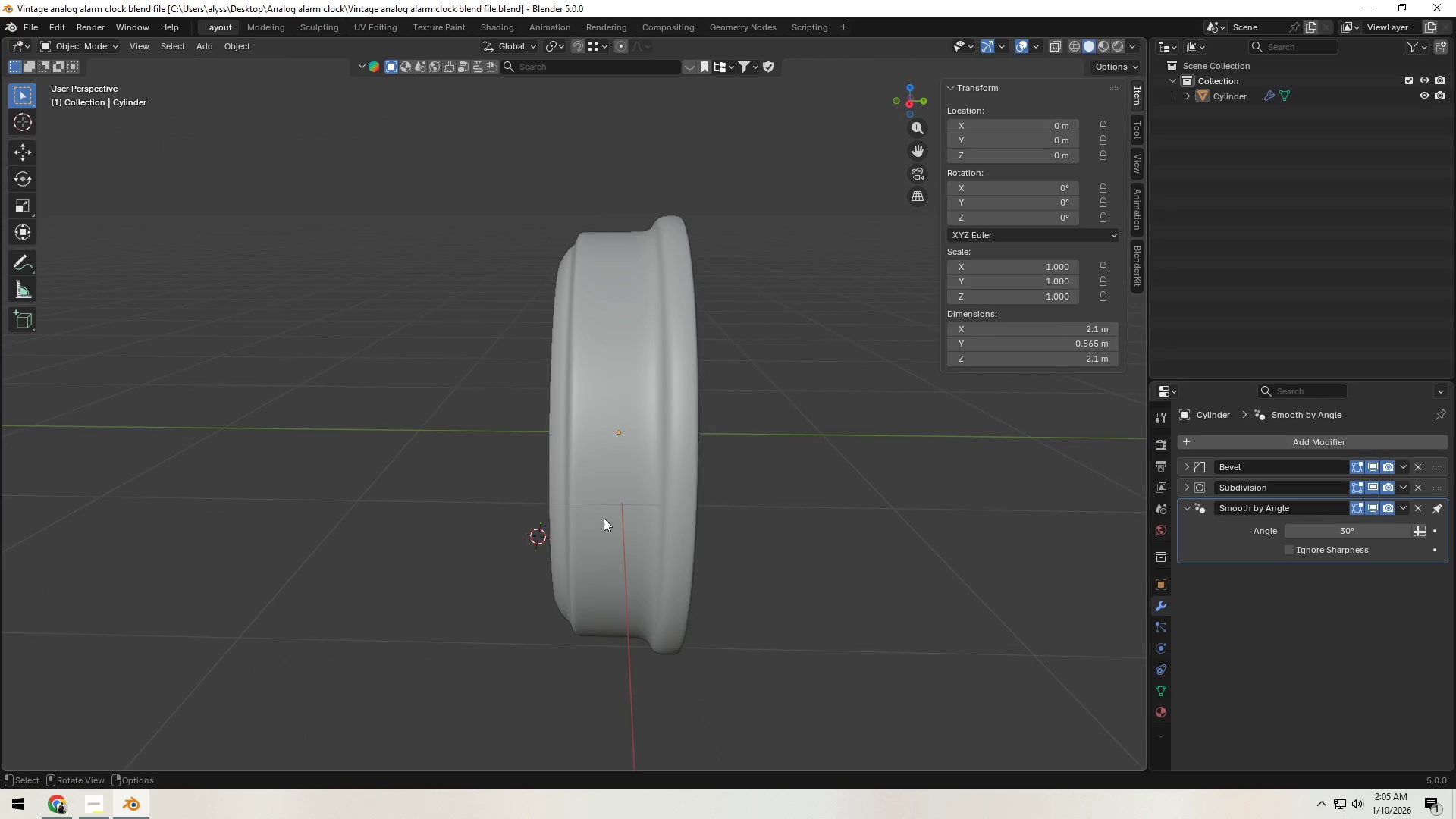 
left_click([638, 503])
 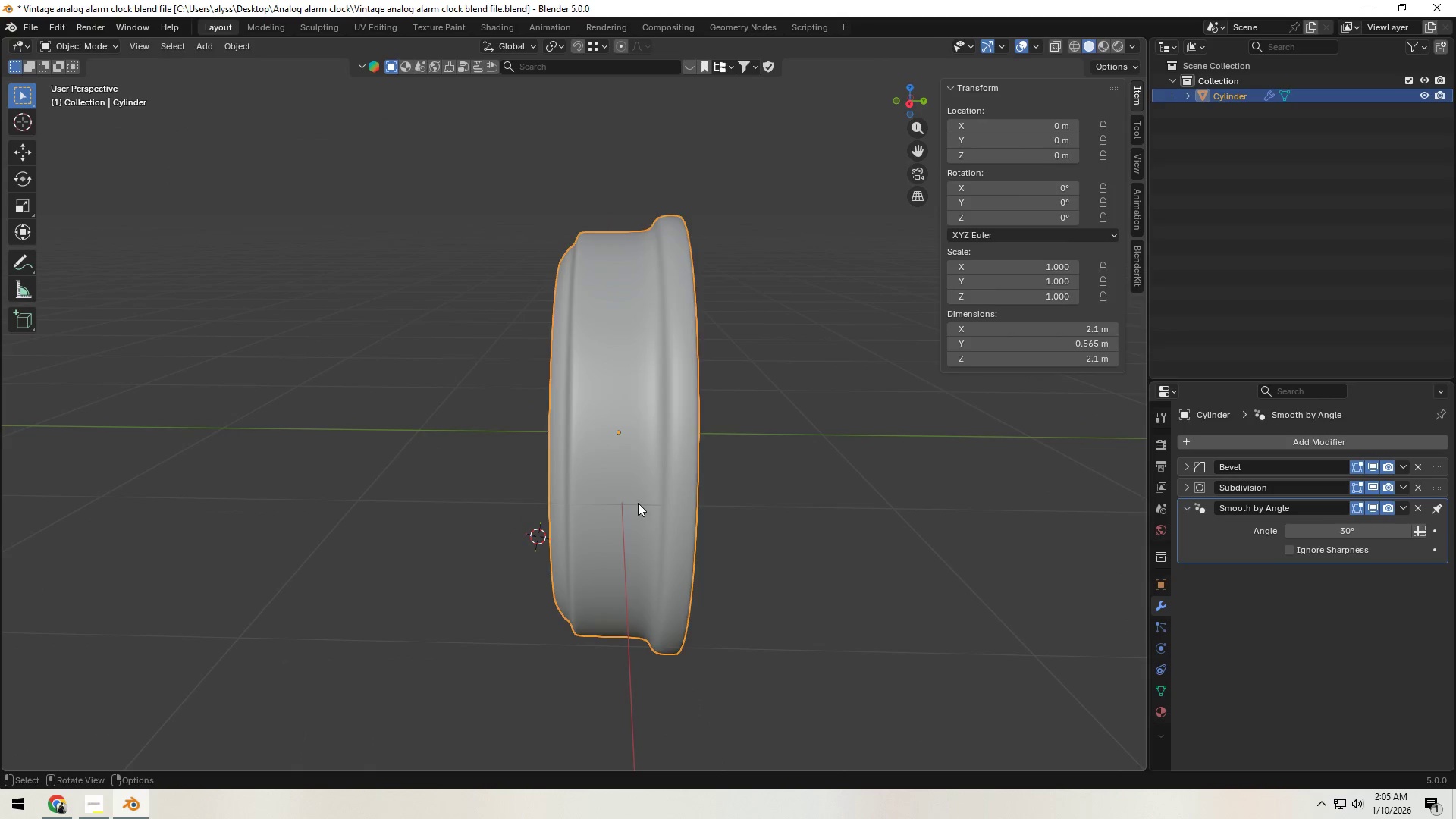 
key(Tab)
 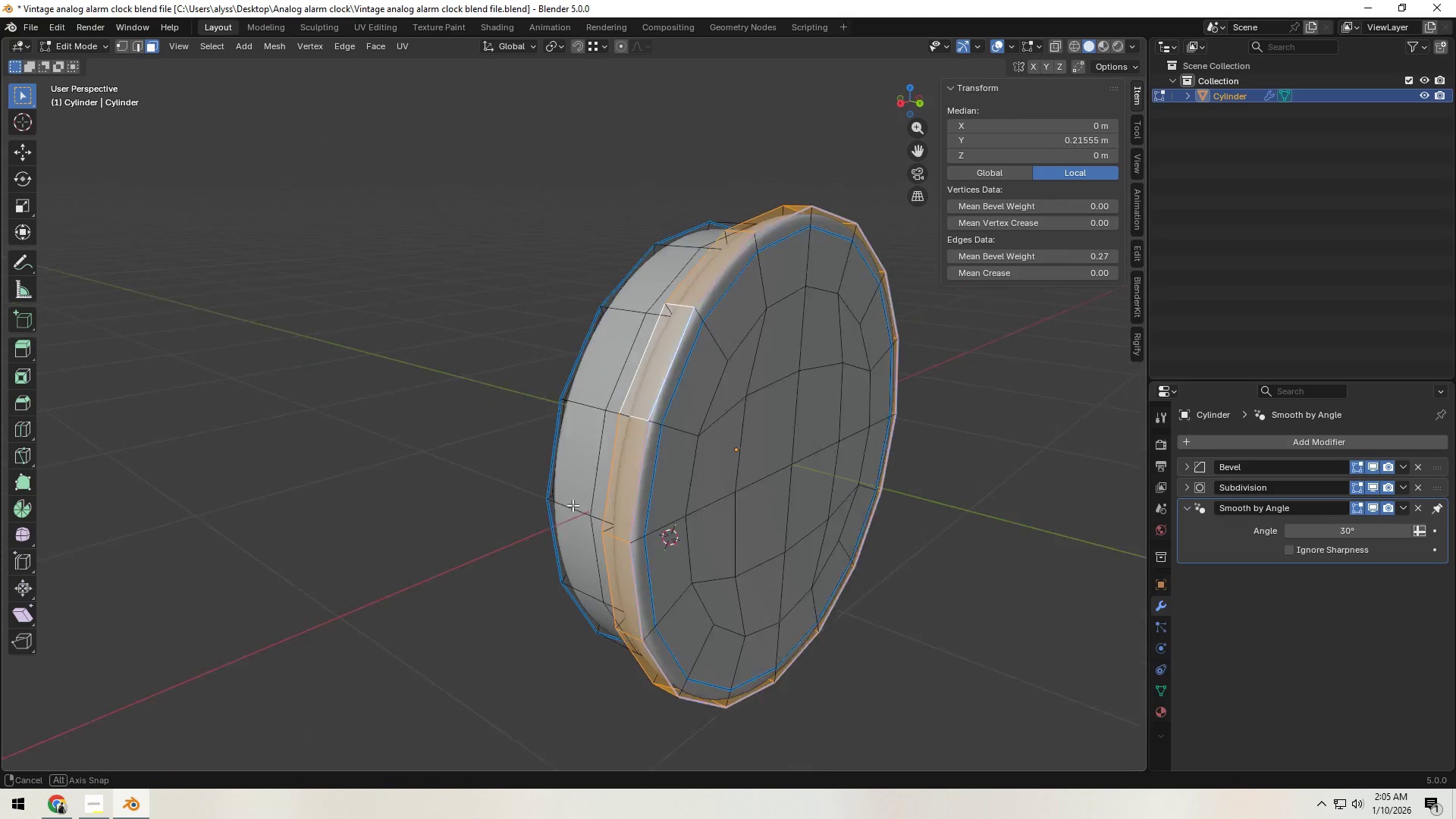 
left_click([786, 453])
 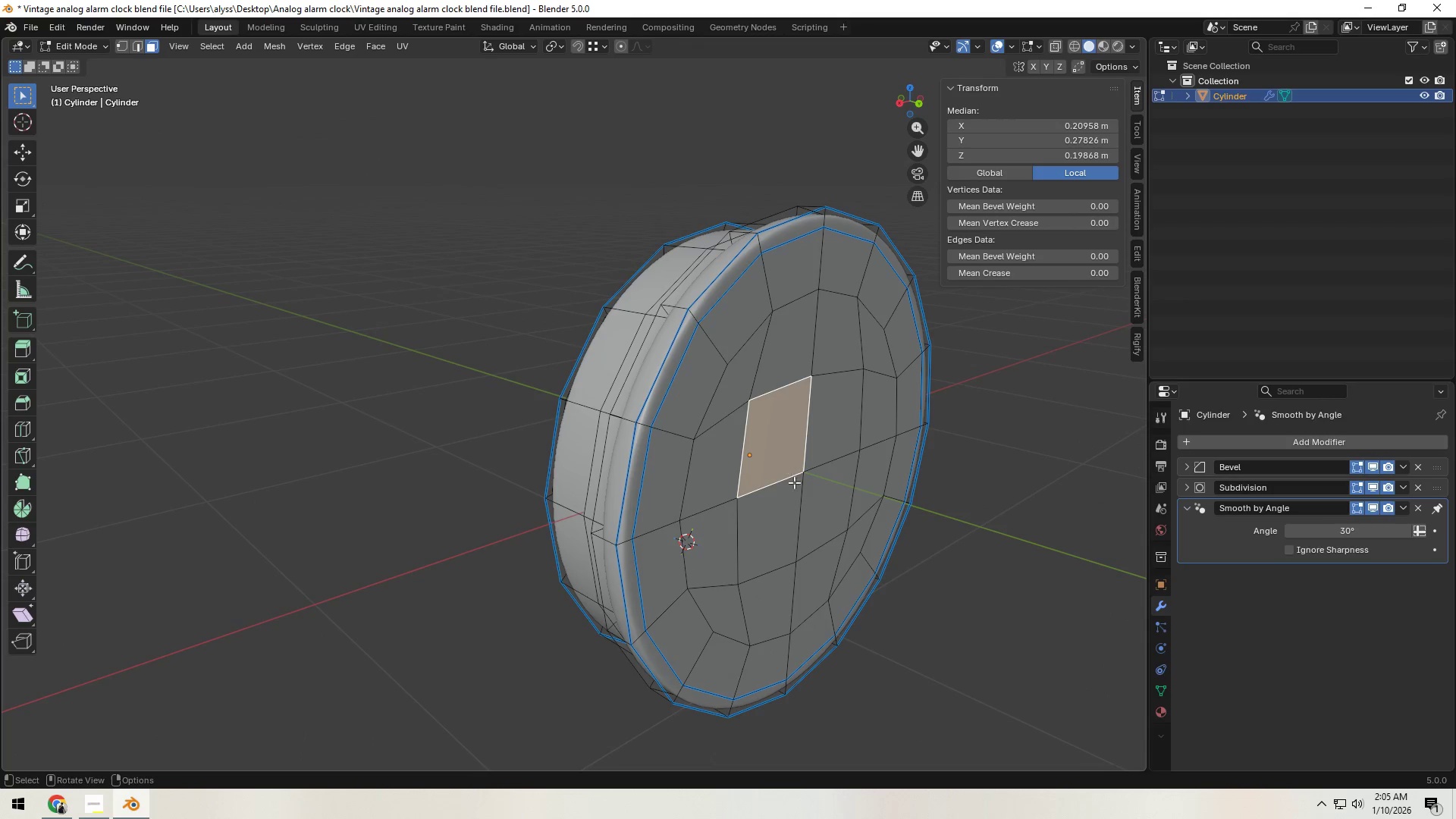 
hold_key(key=ShiftLeft, duration=0.89)
double_click([792, 491])
 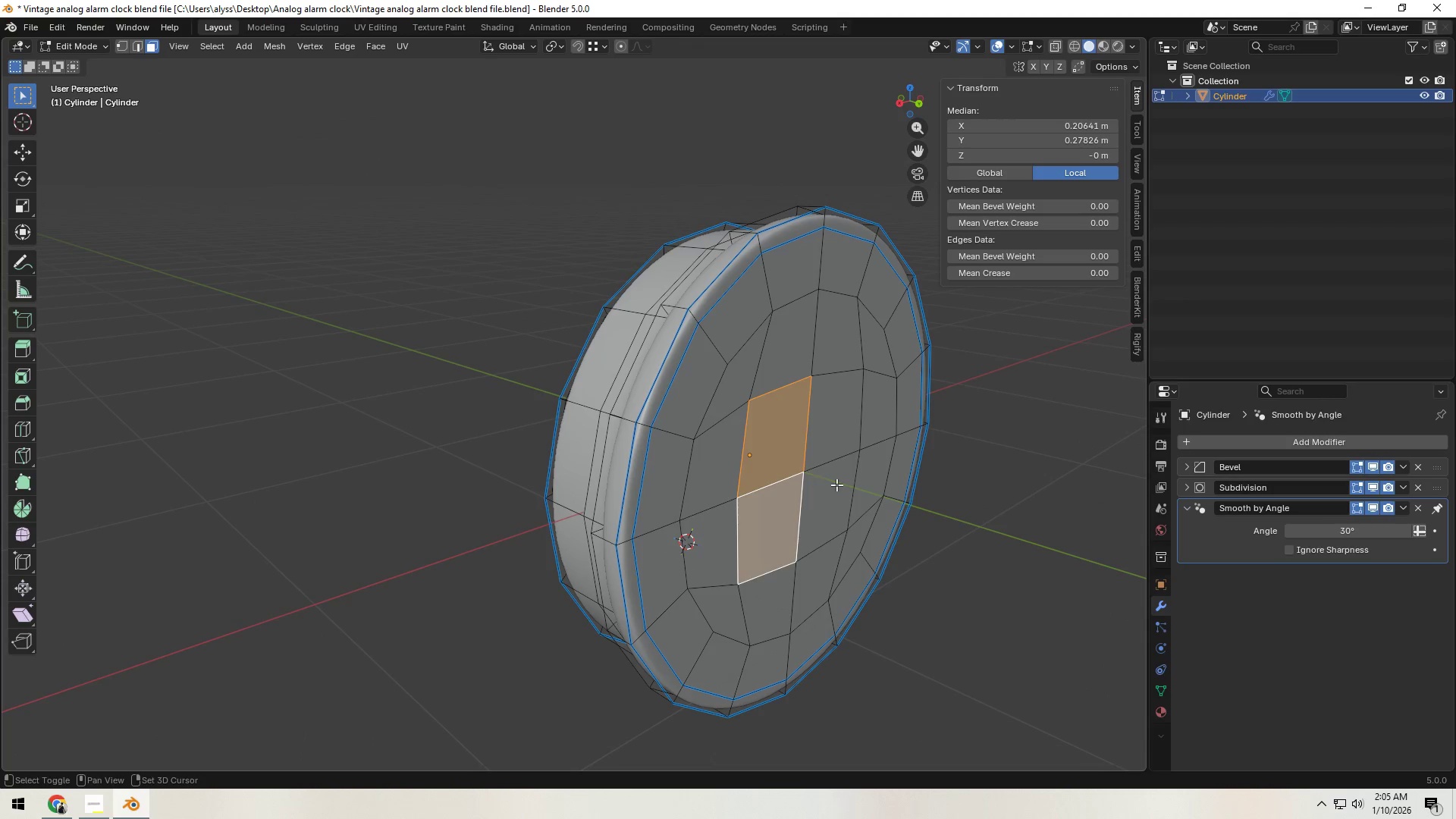 
triple_click([836, 485])
 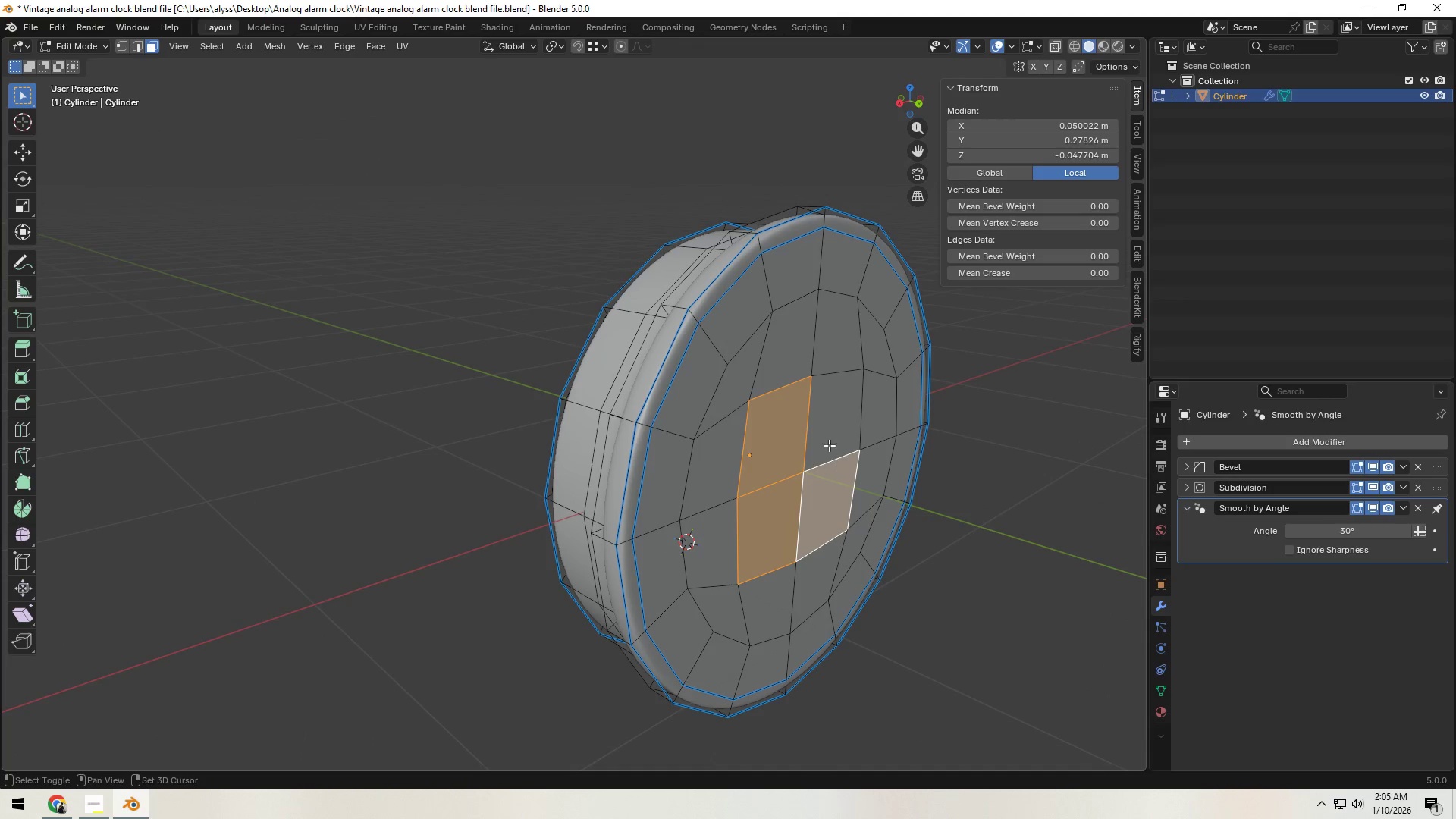 
triple_click([829, 444])
 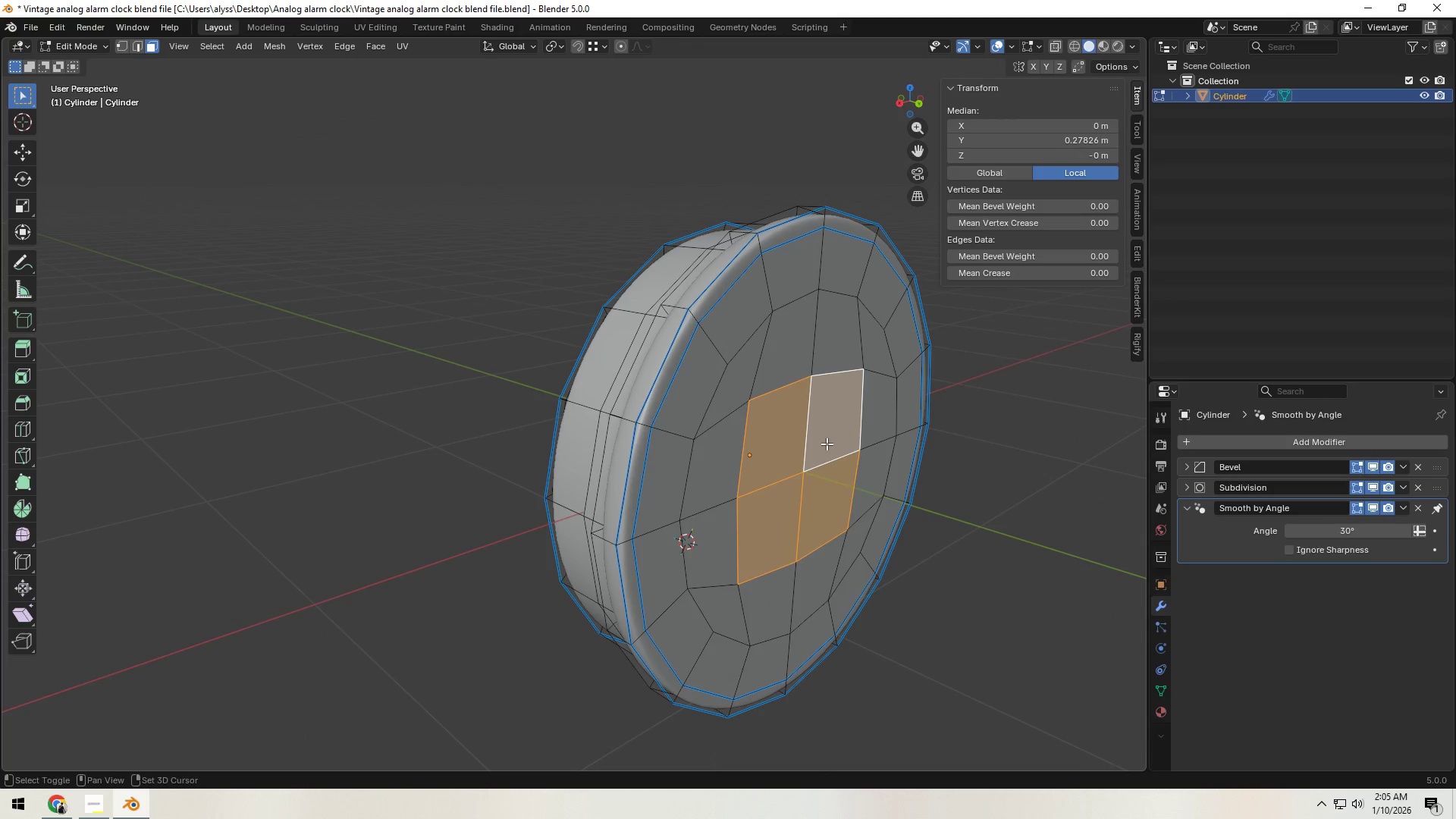 
 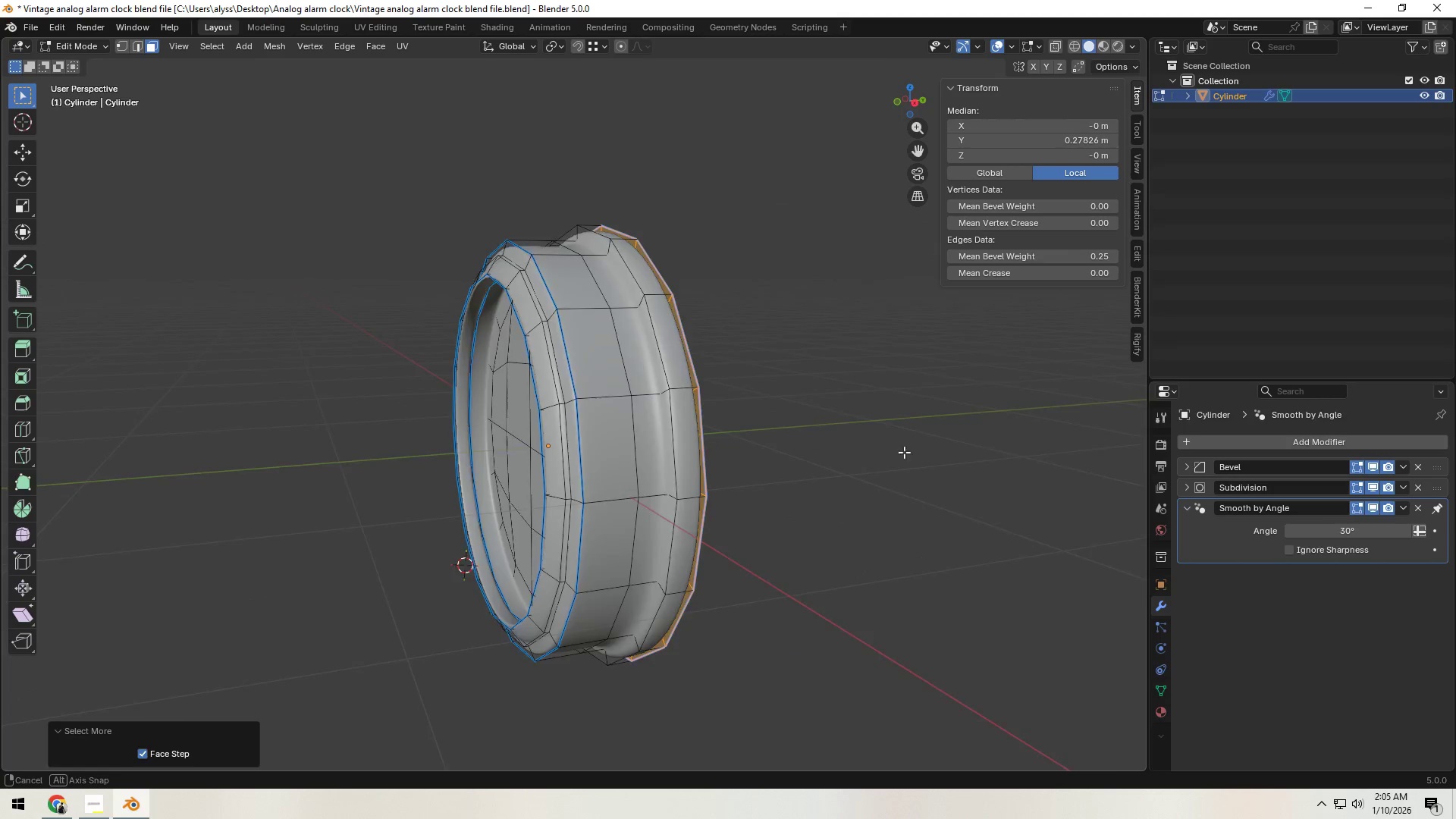 
double_click([916, 452])
 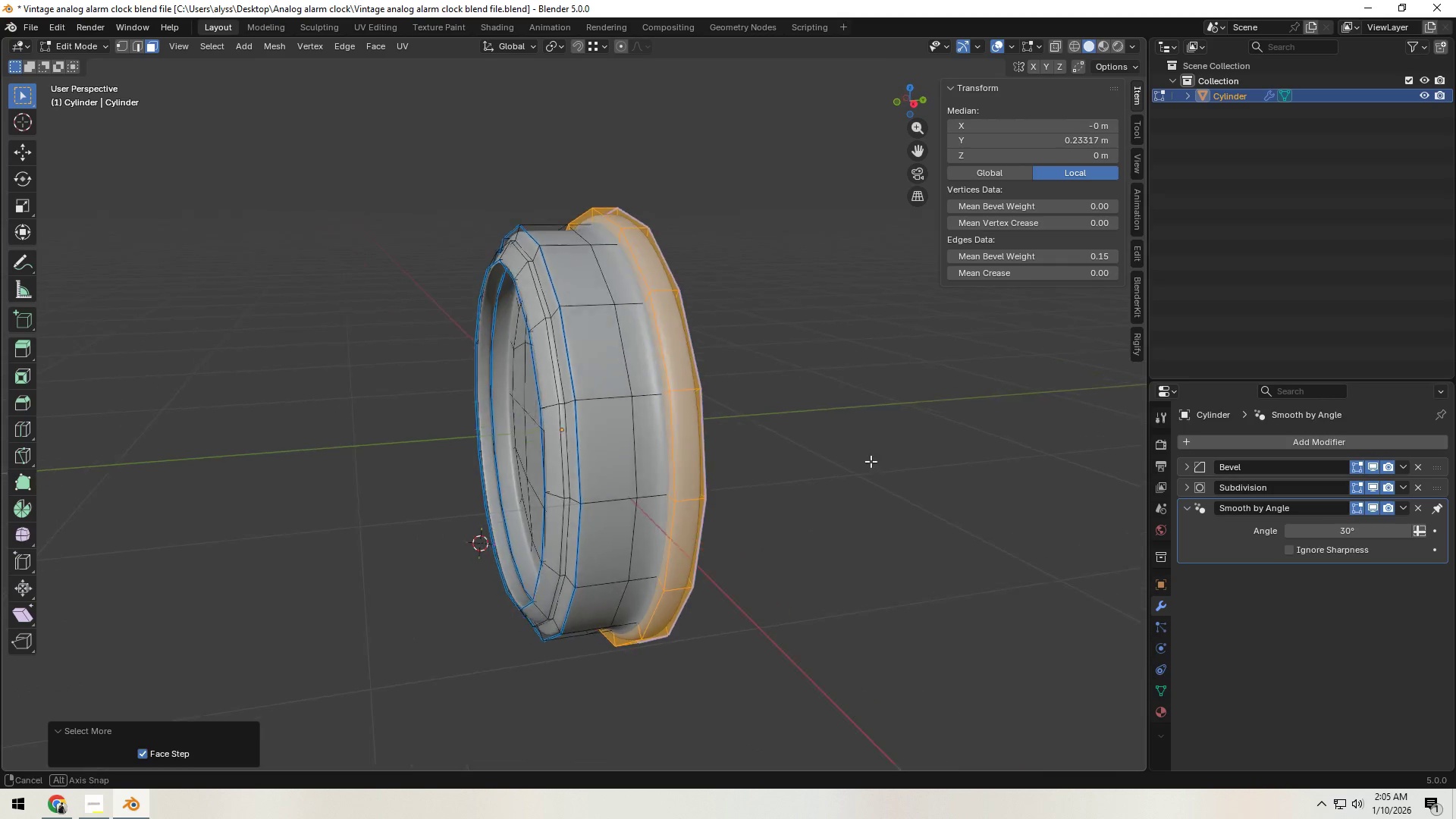 
type(gy)
 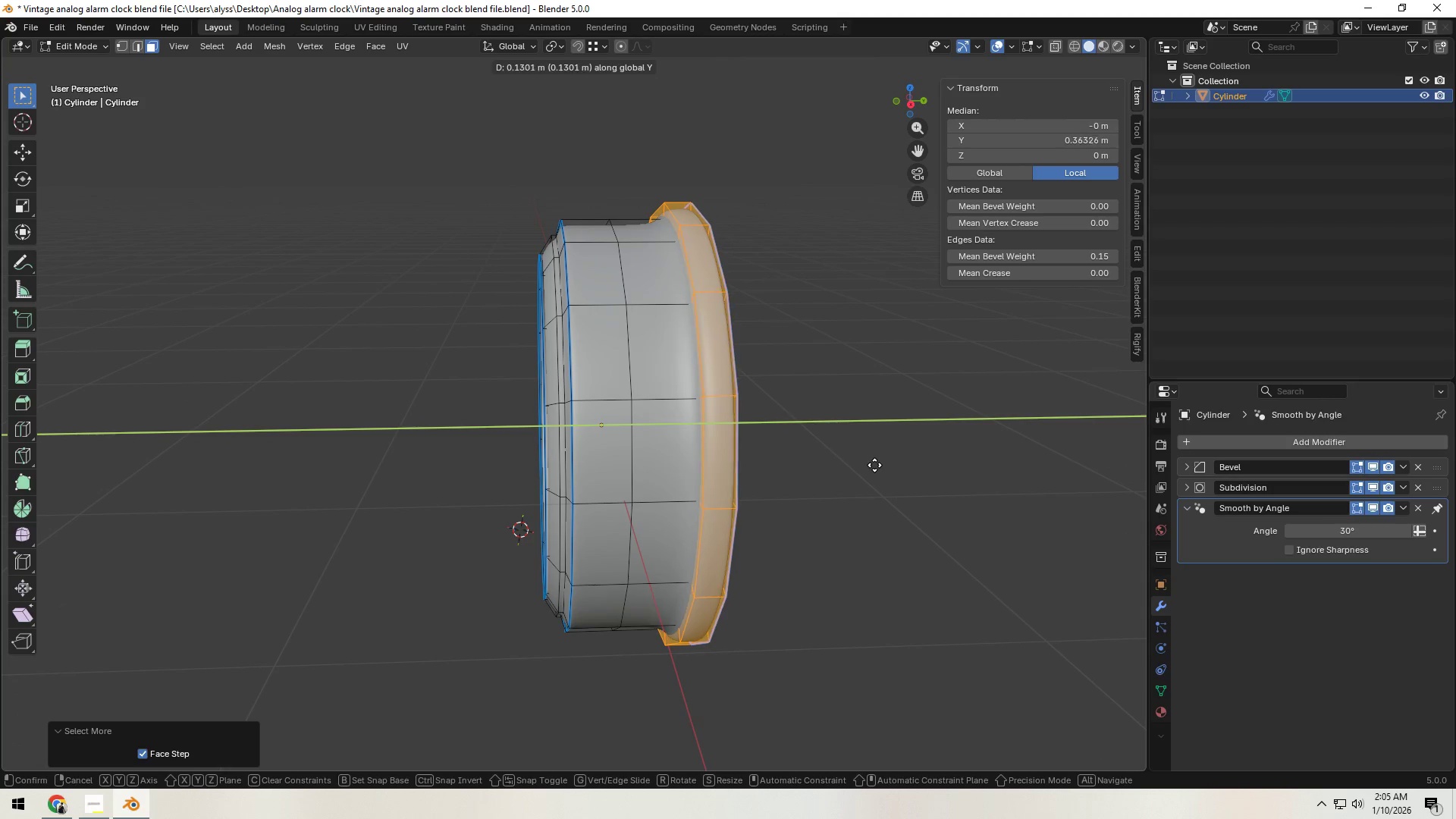 
left_click([876, 465])
 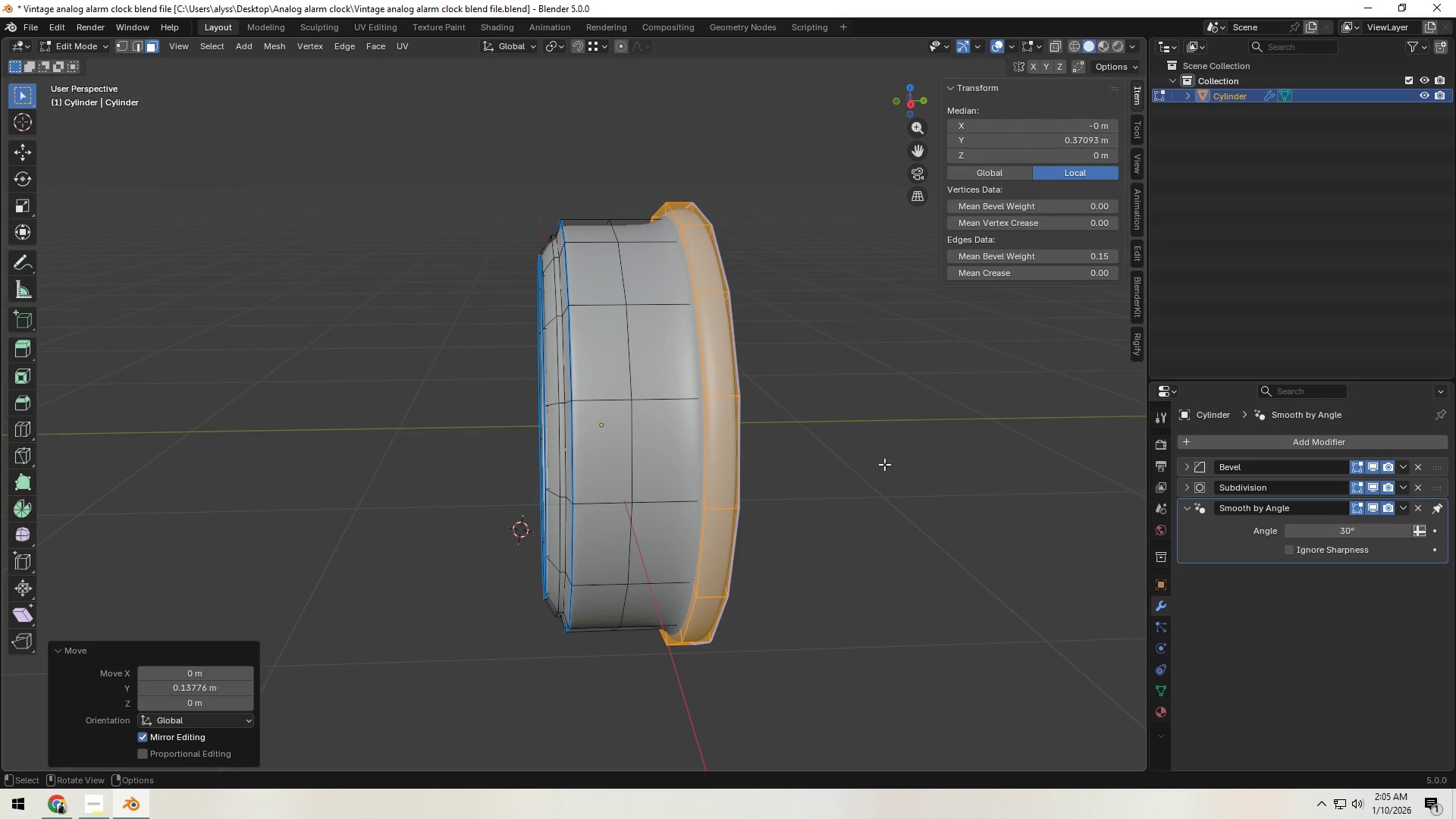 
double_click([902, 462])
 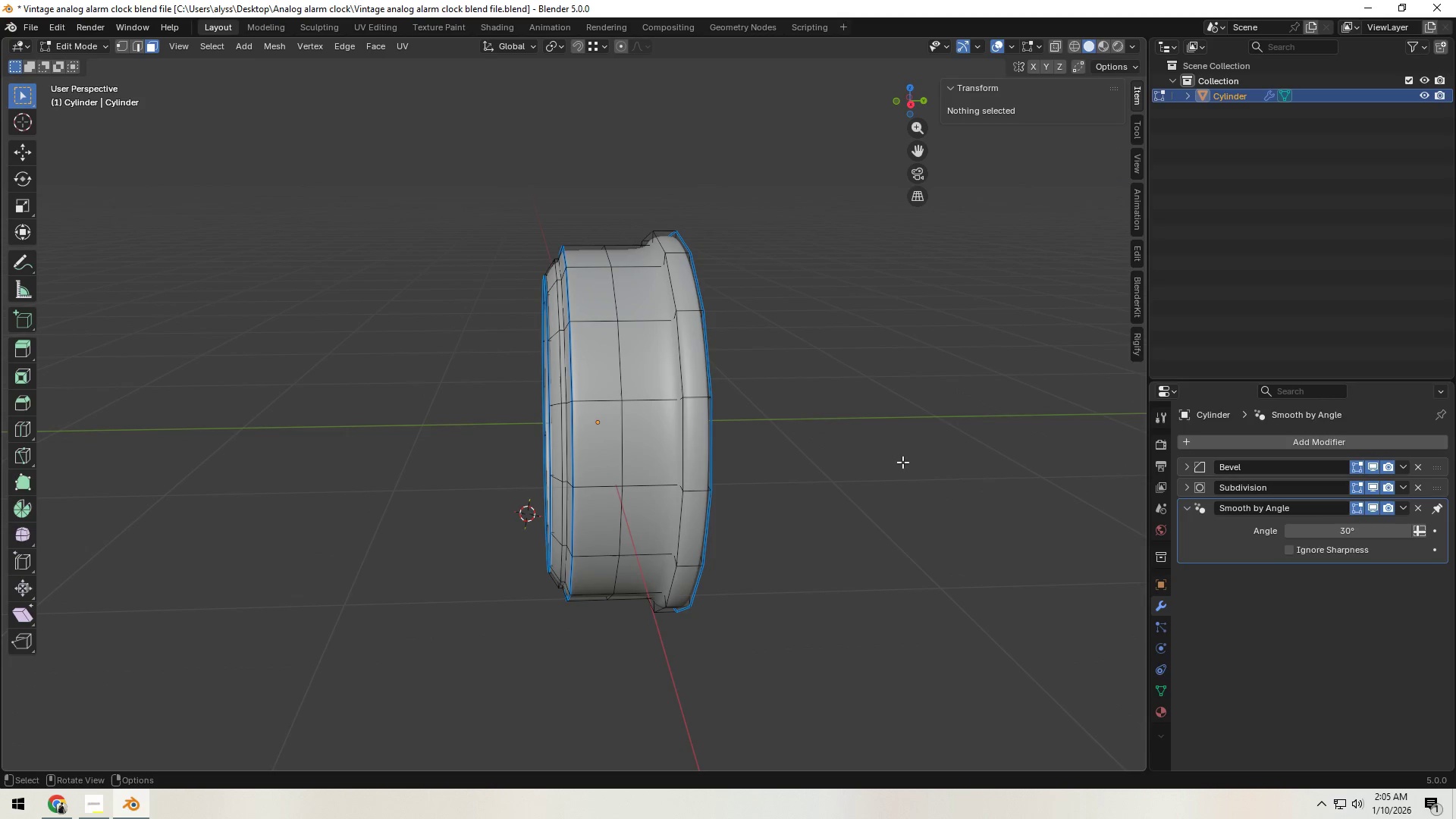 
scroll: coordinate [902, 462], scroll_direction: down, amount: 1.0
 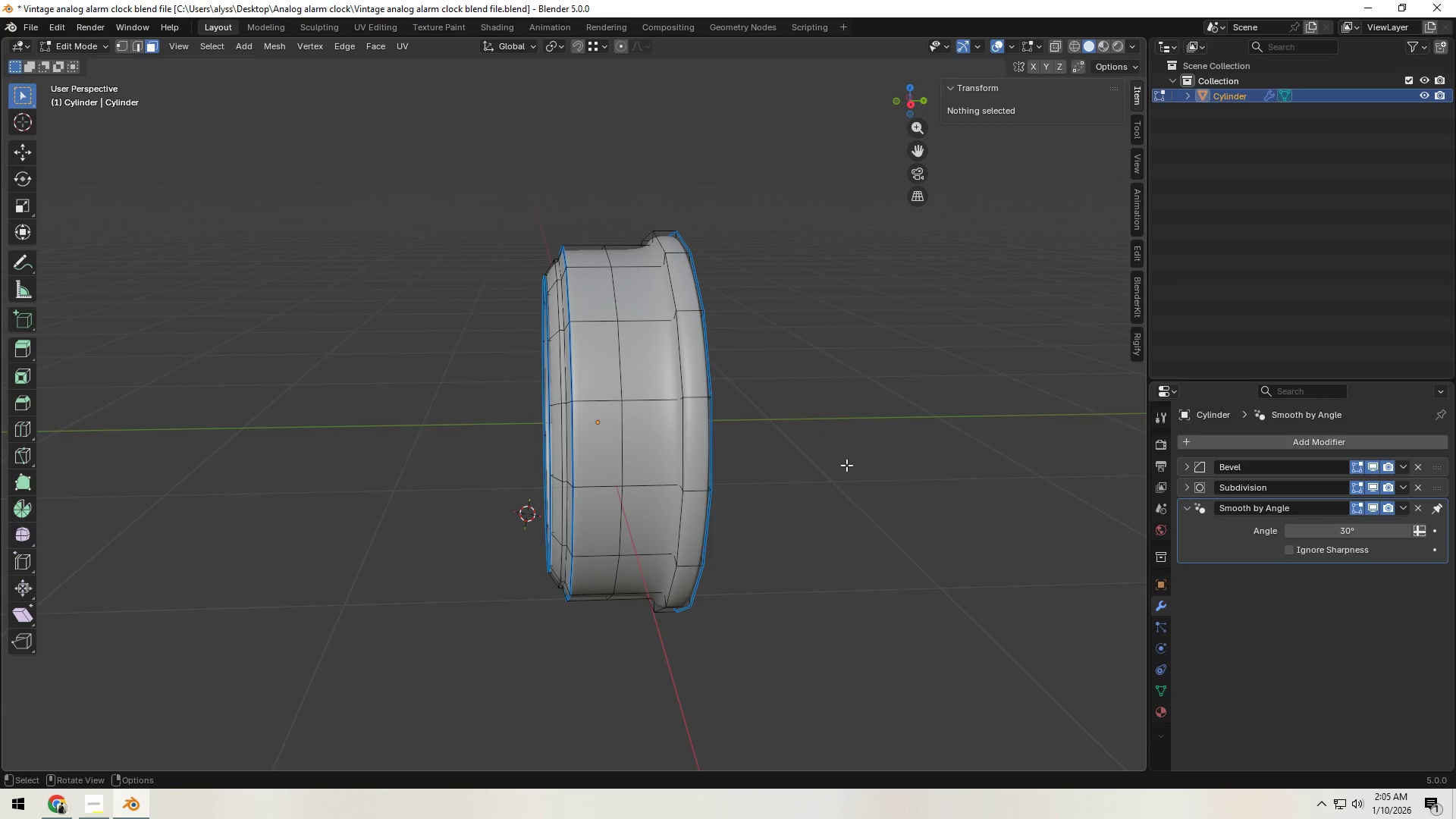 
key(Alt+AltLeft)
 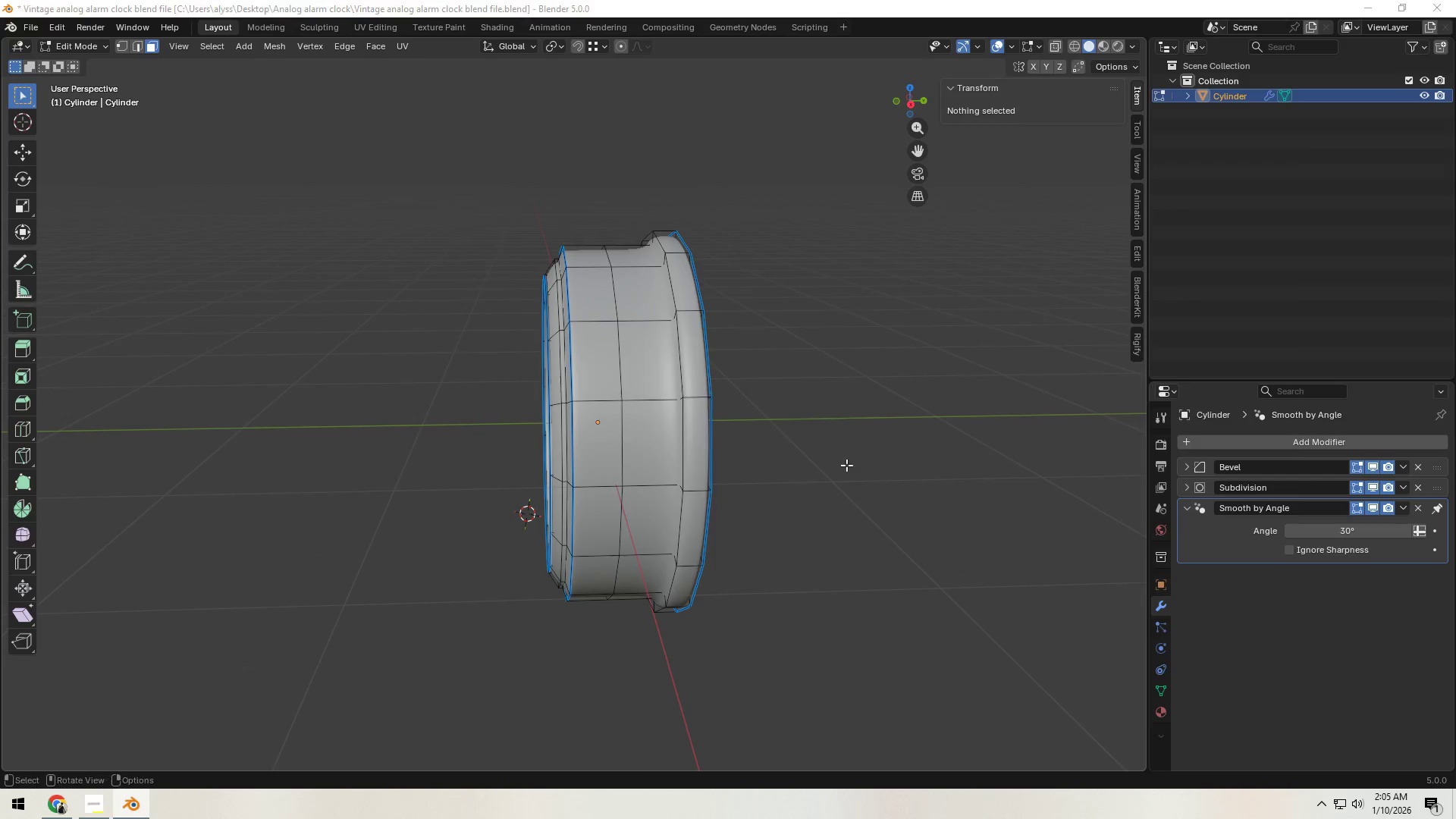 
key(Alt+Tab)
 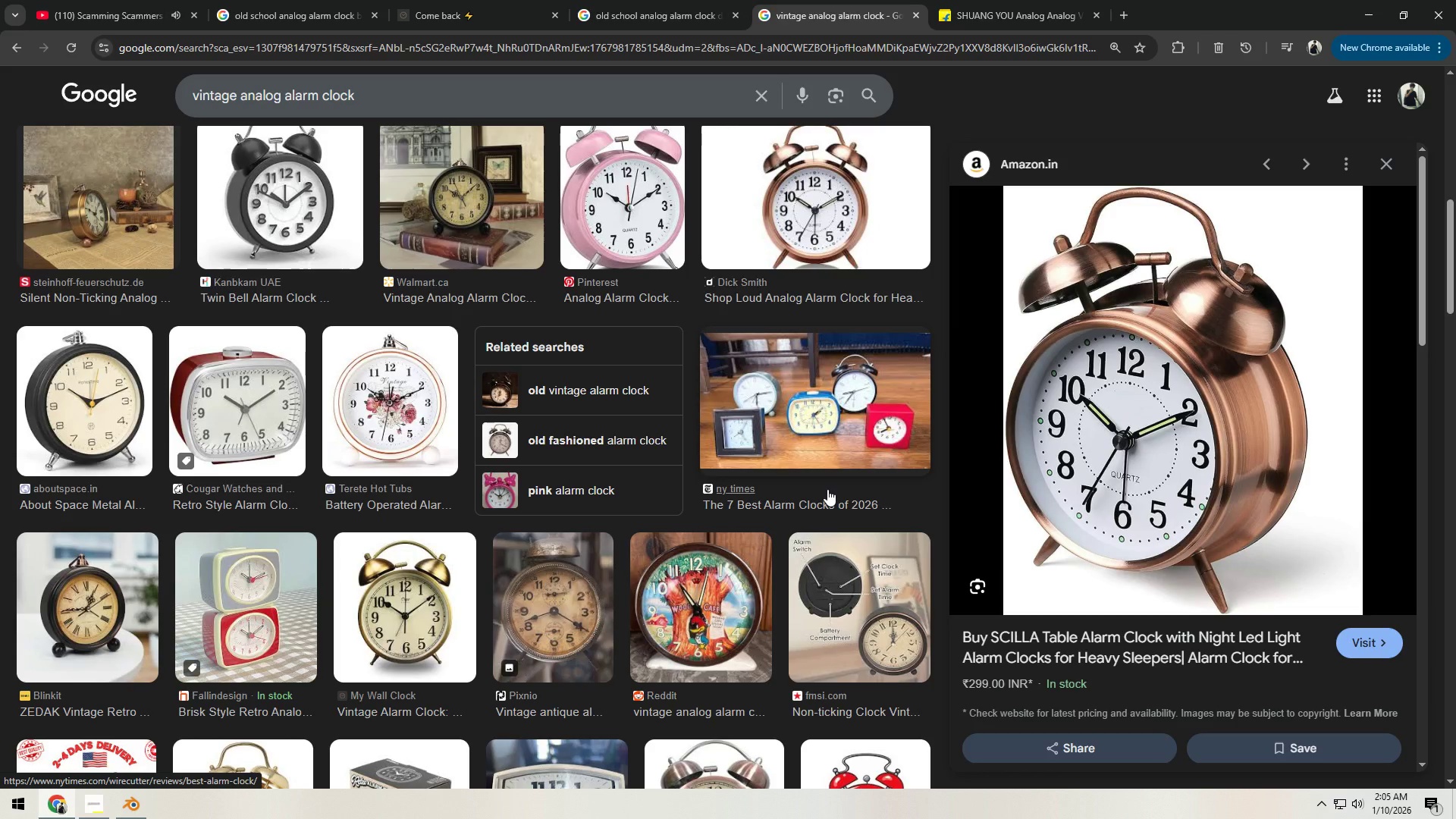 
wait(12.17)
 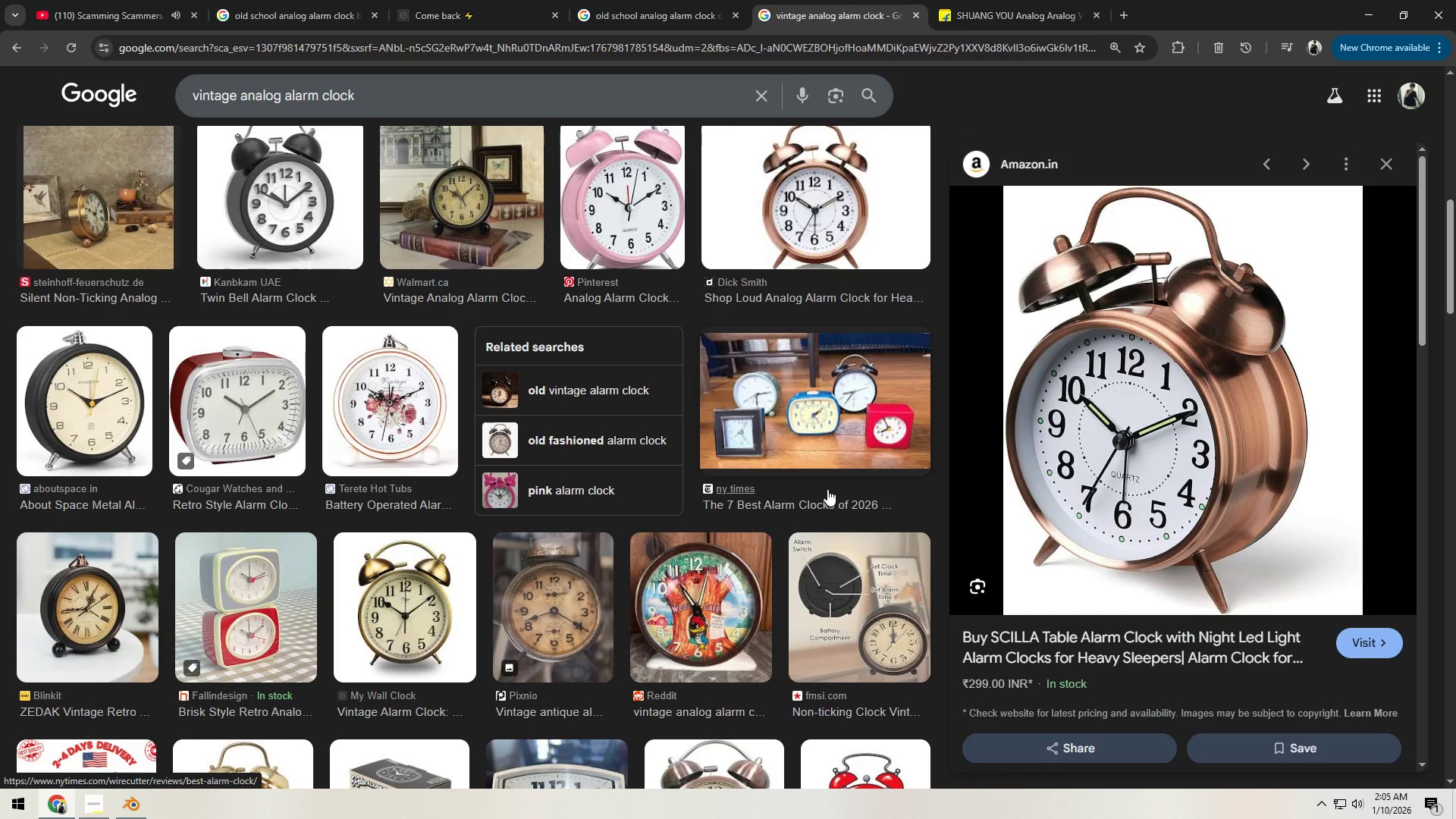 
left_click([102, 811])